 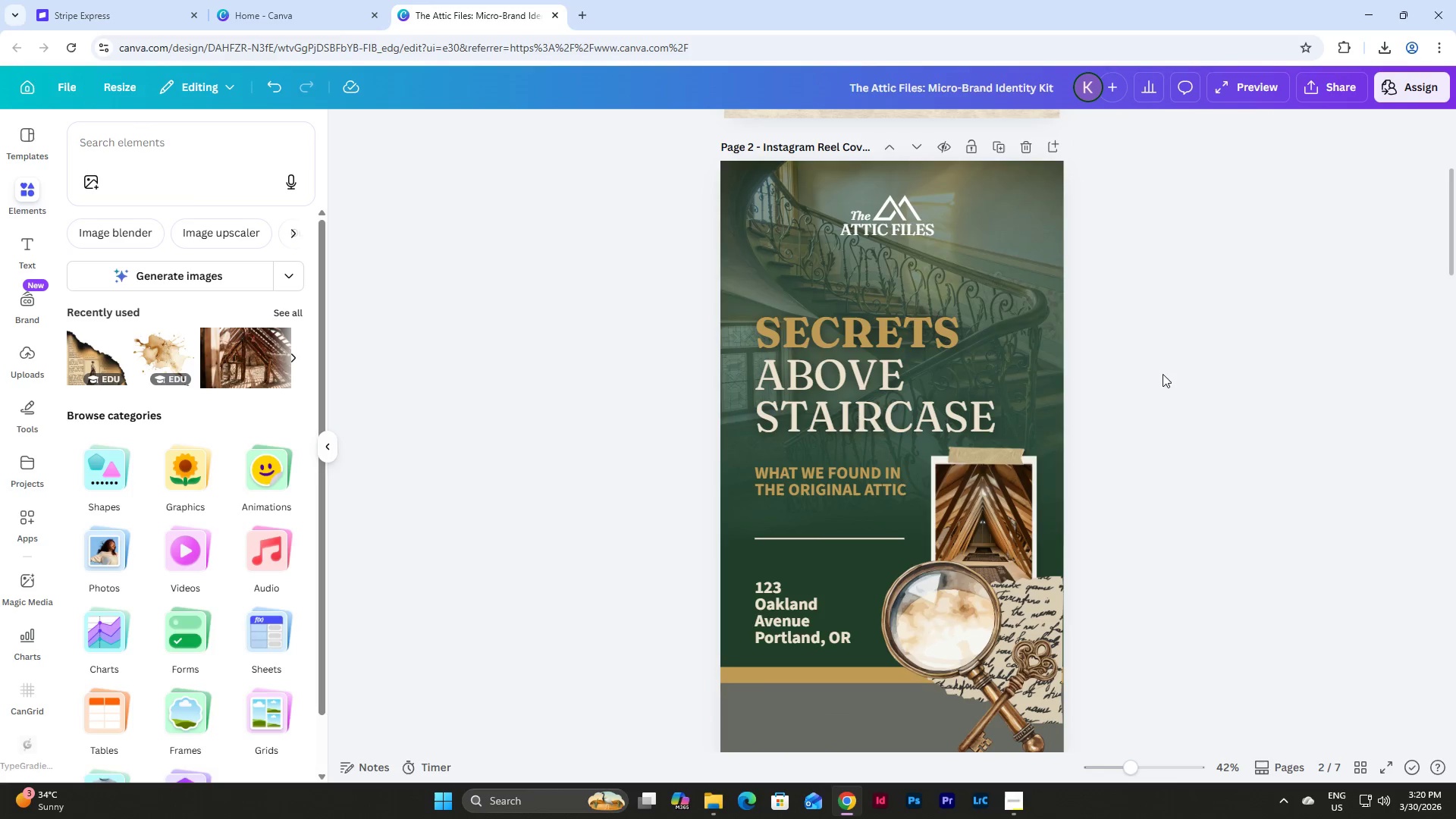 
left_click([1329, 89])
 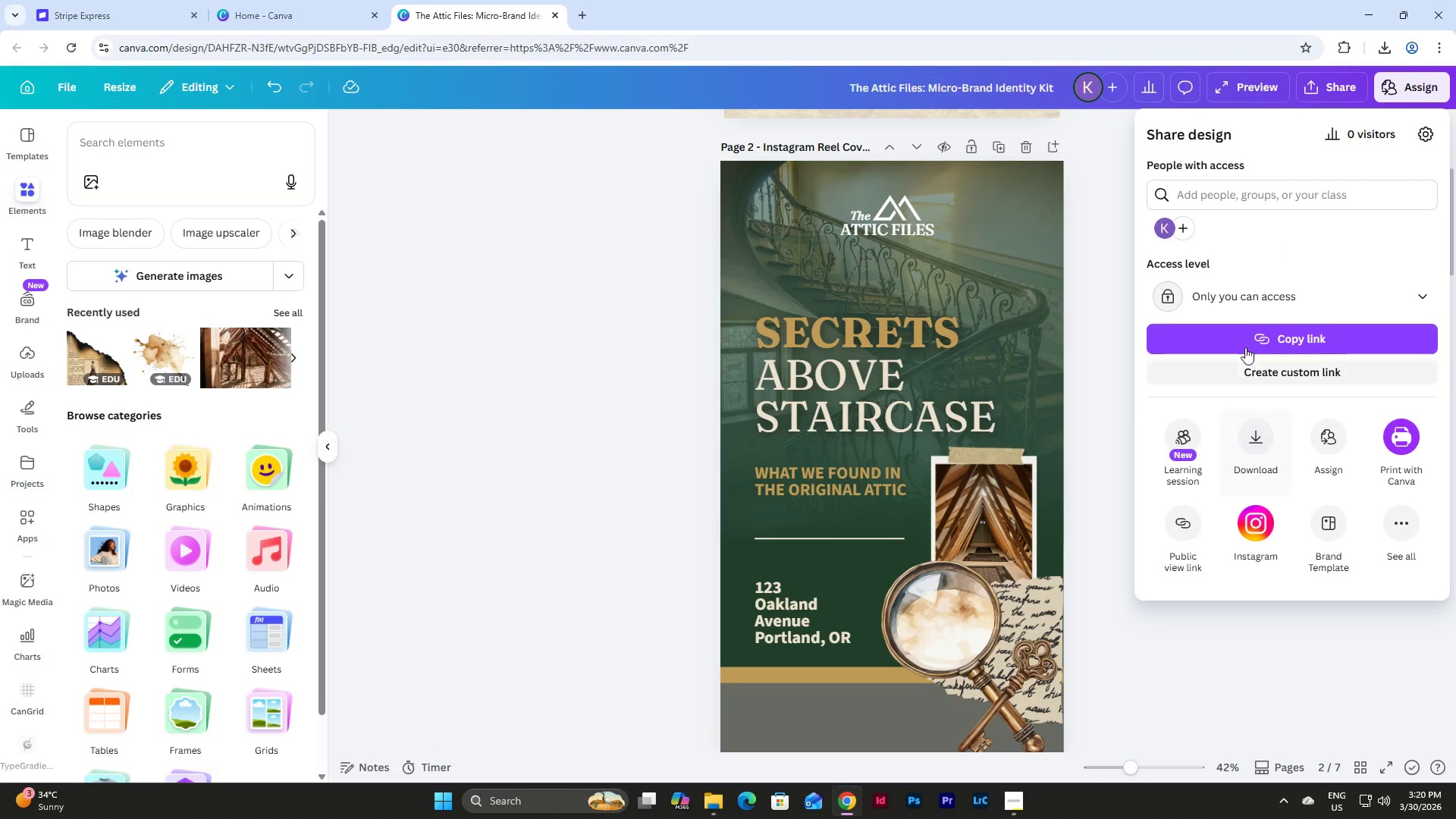 
left_click([1247, 441])
 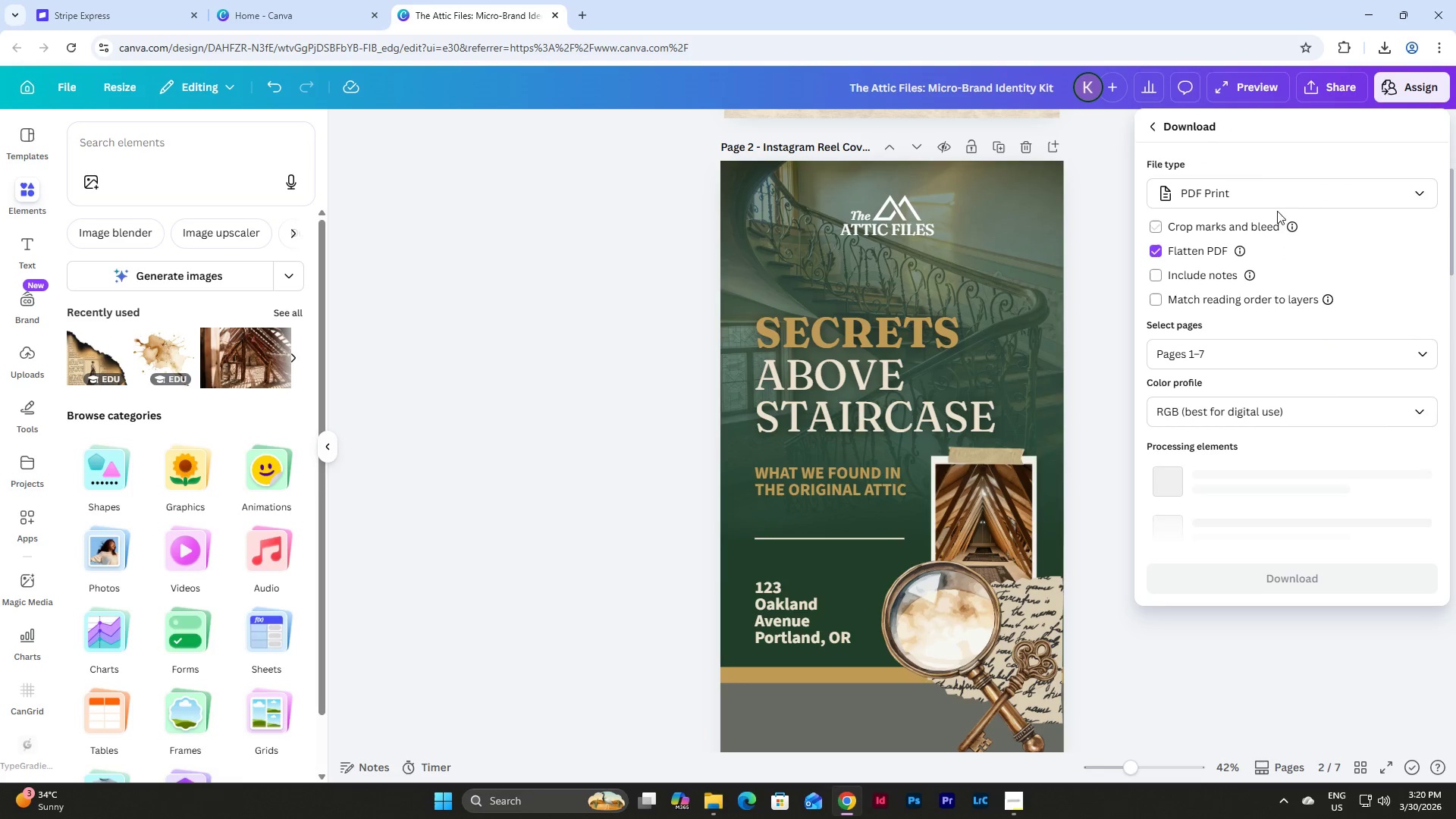 
left_click([1290, 196])
 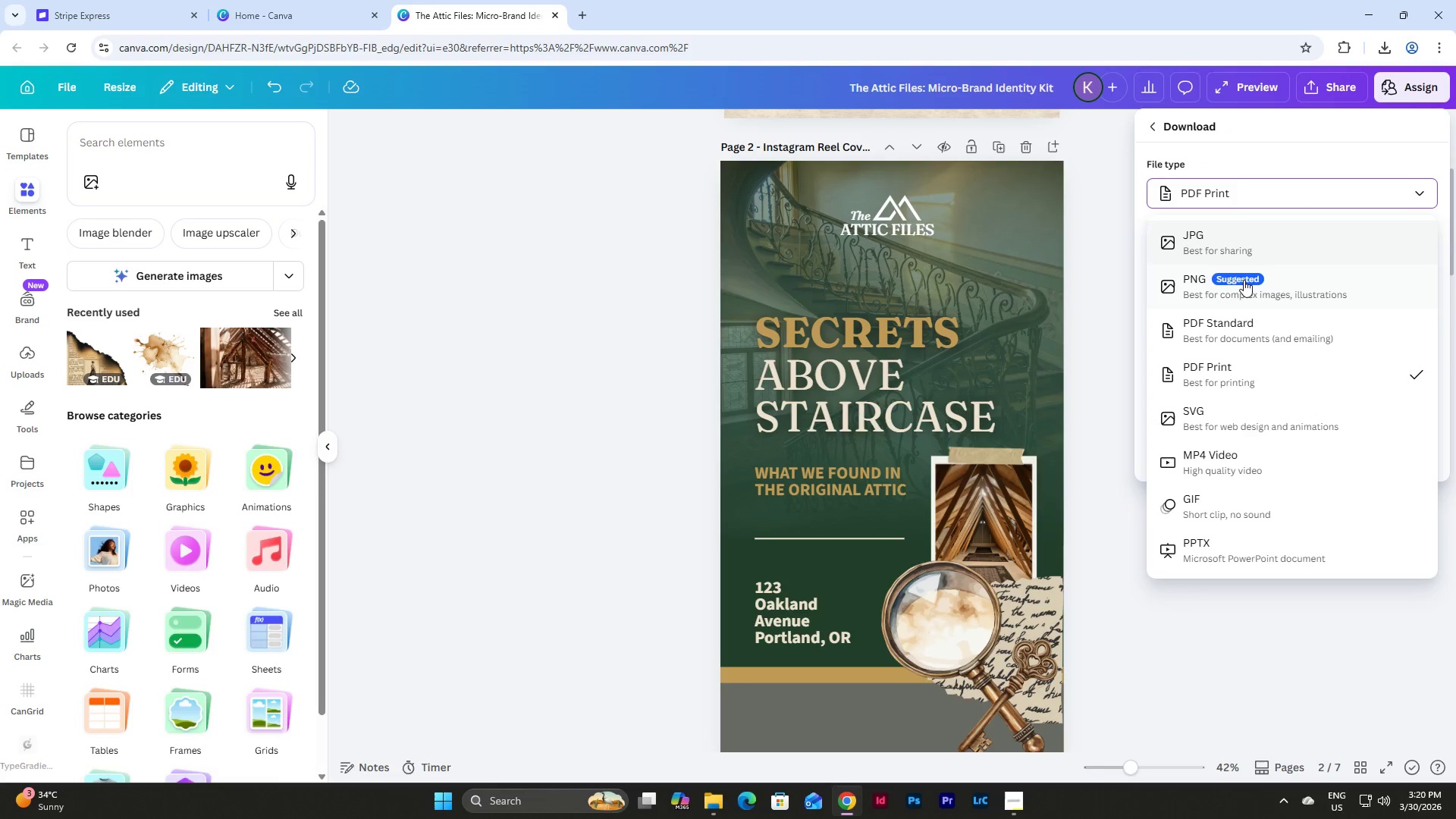 
left_click([1243, 282])
 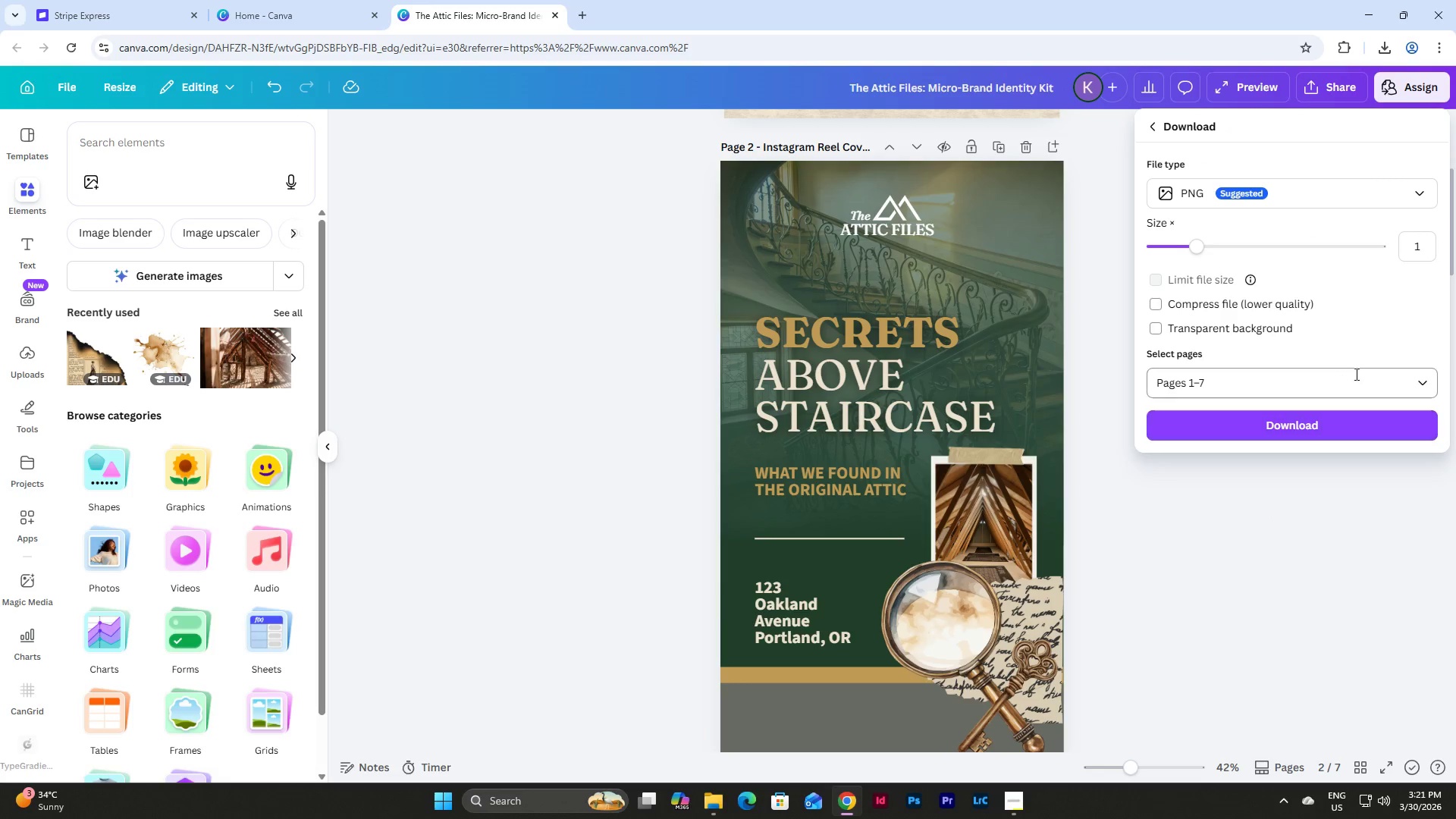 
left_click([1429, 378])
 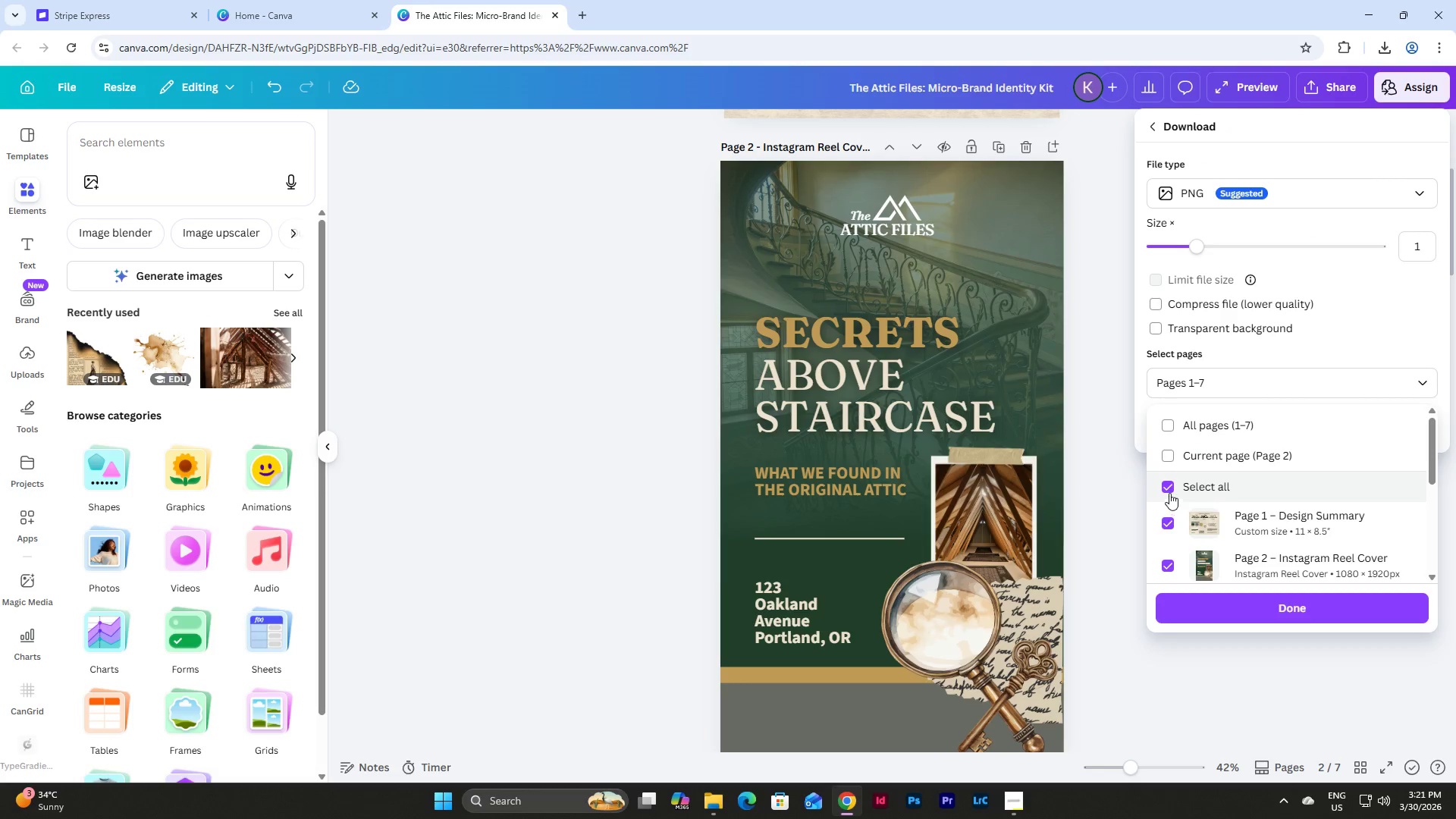 
left_click([1175, 484])
 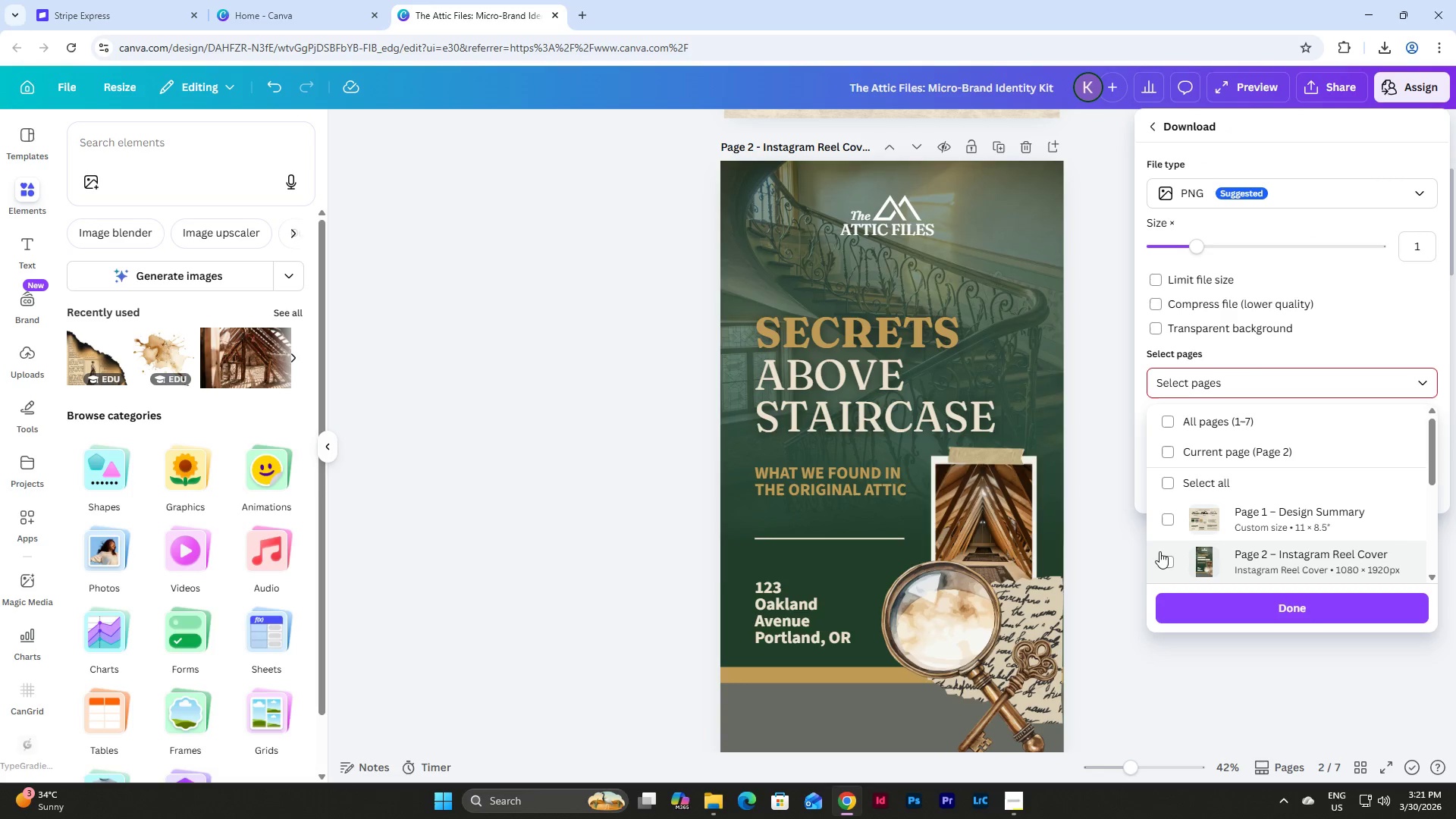 
left_click([1164, 558])
 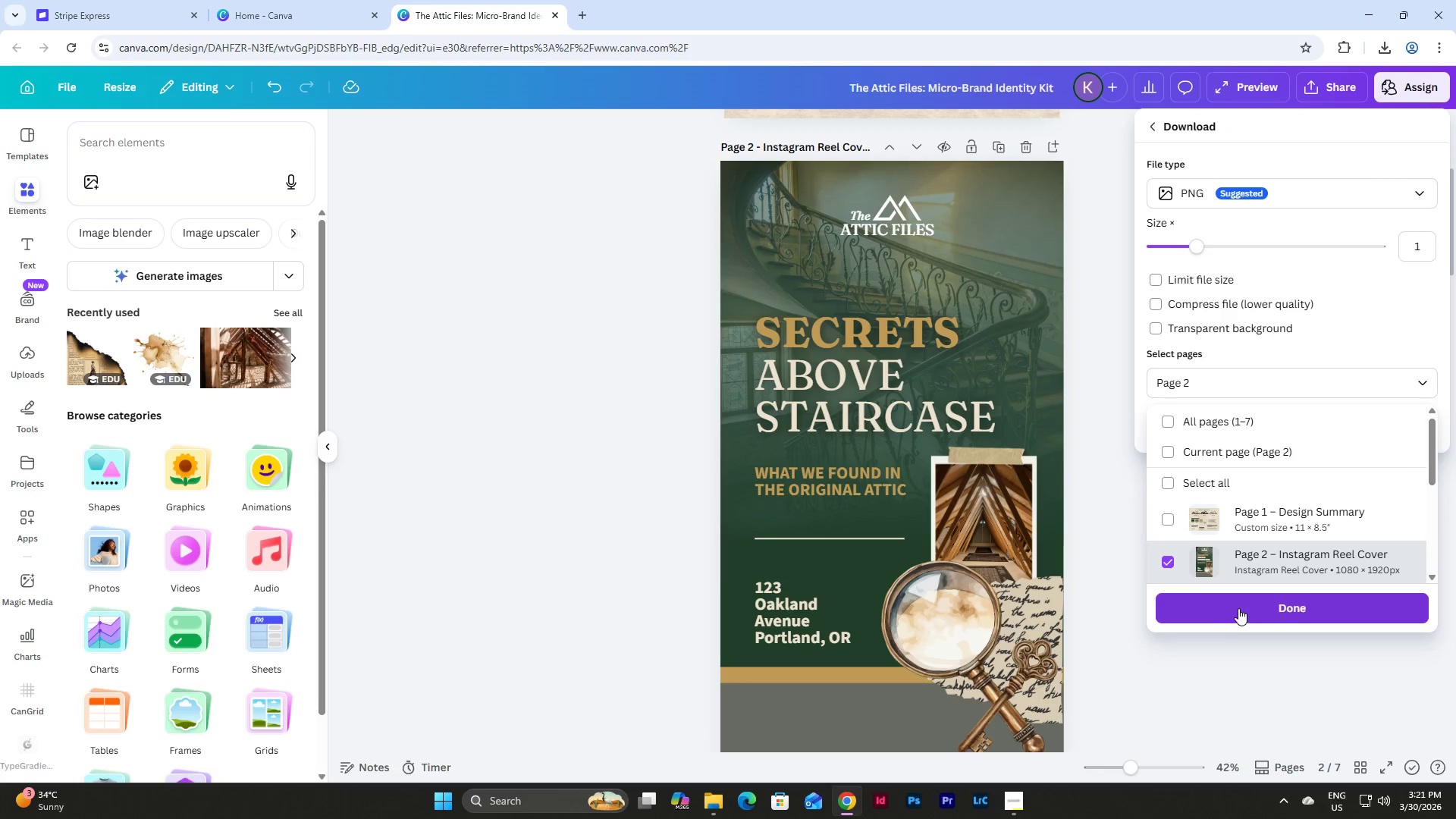 
left_click([1238, 608])
 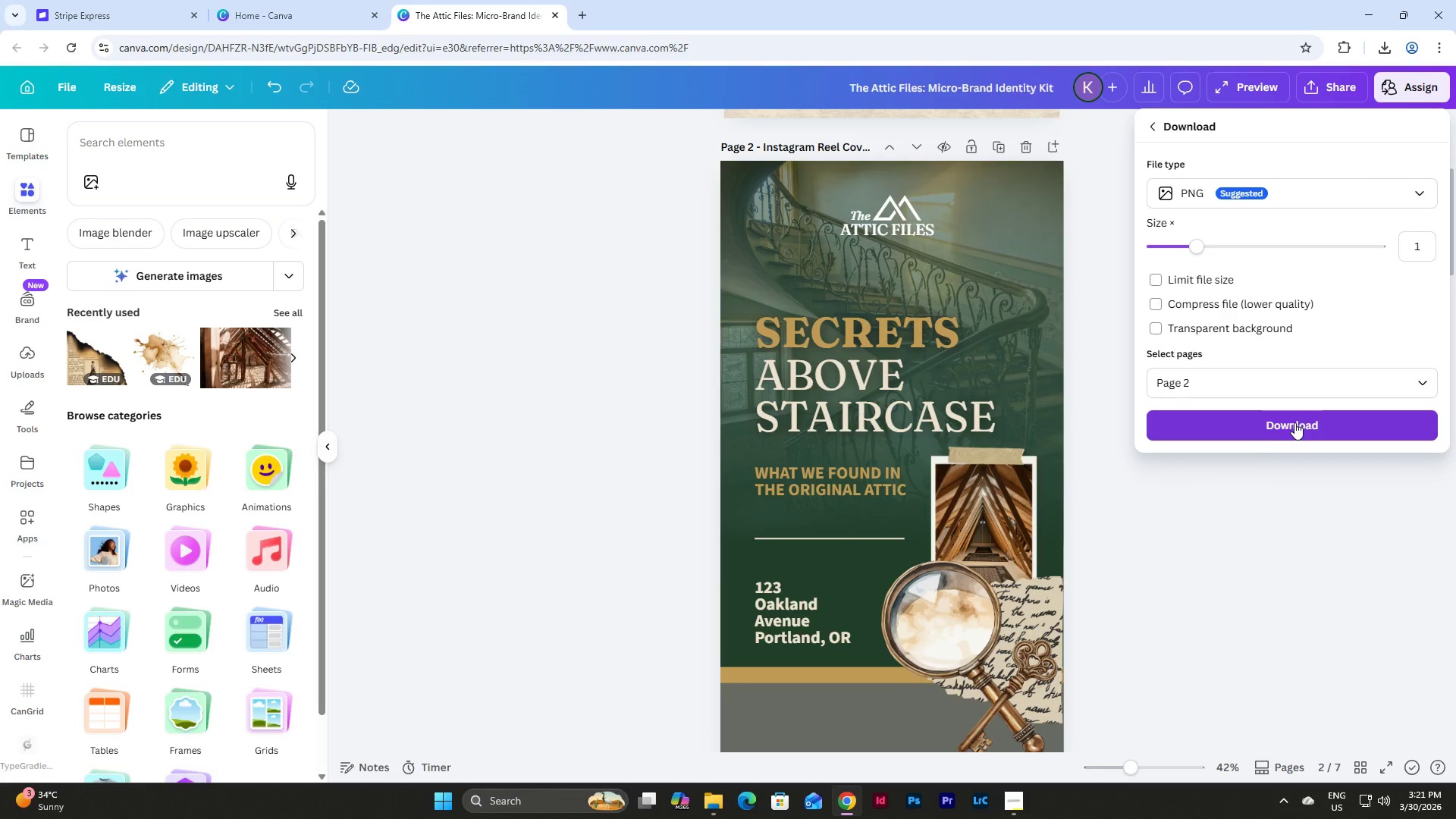 
left_click([1294, 422])
 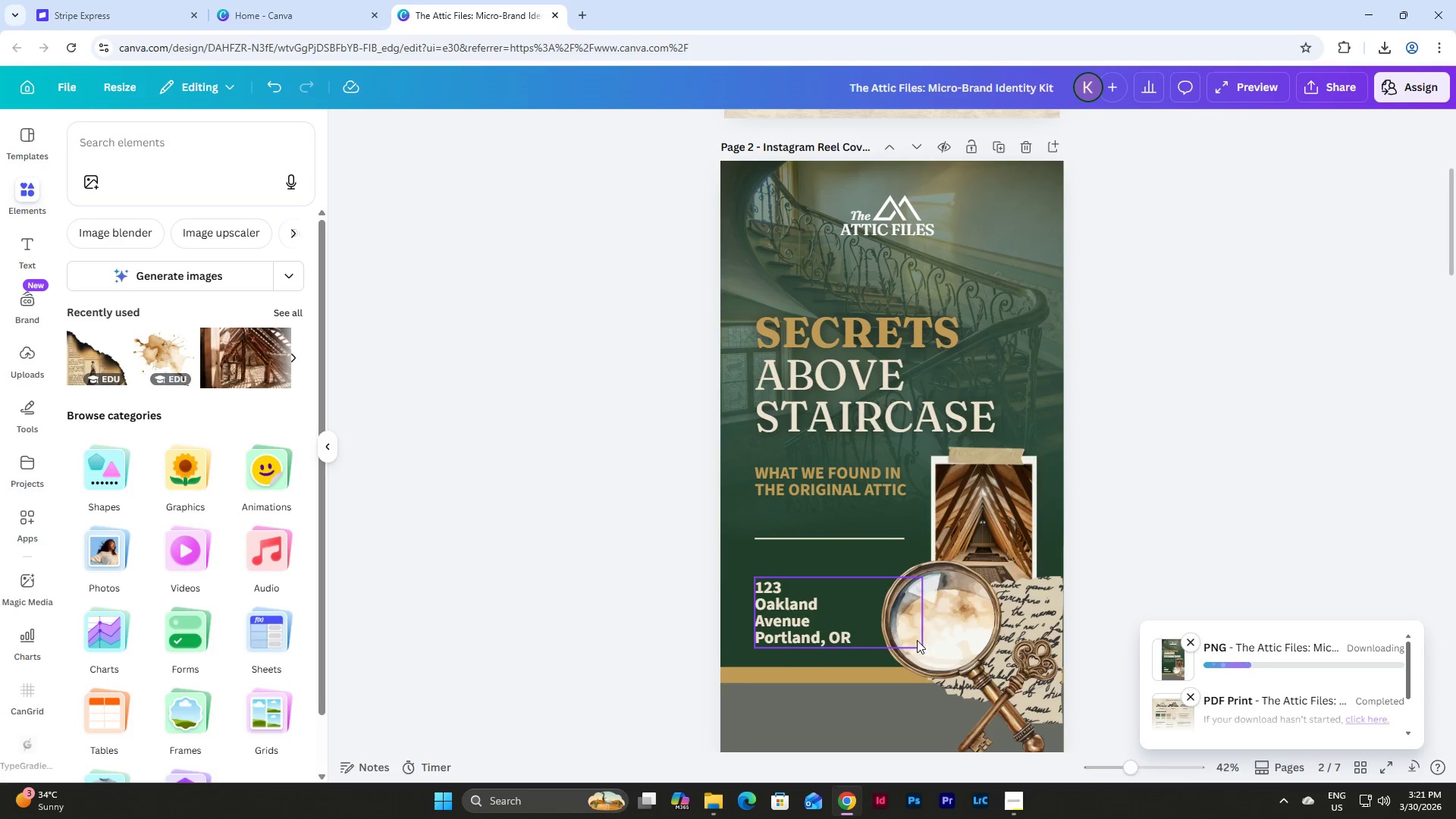 
left_click([717, 796])
 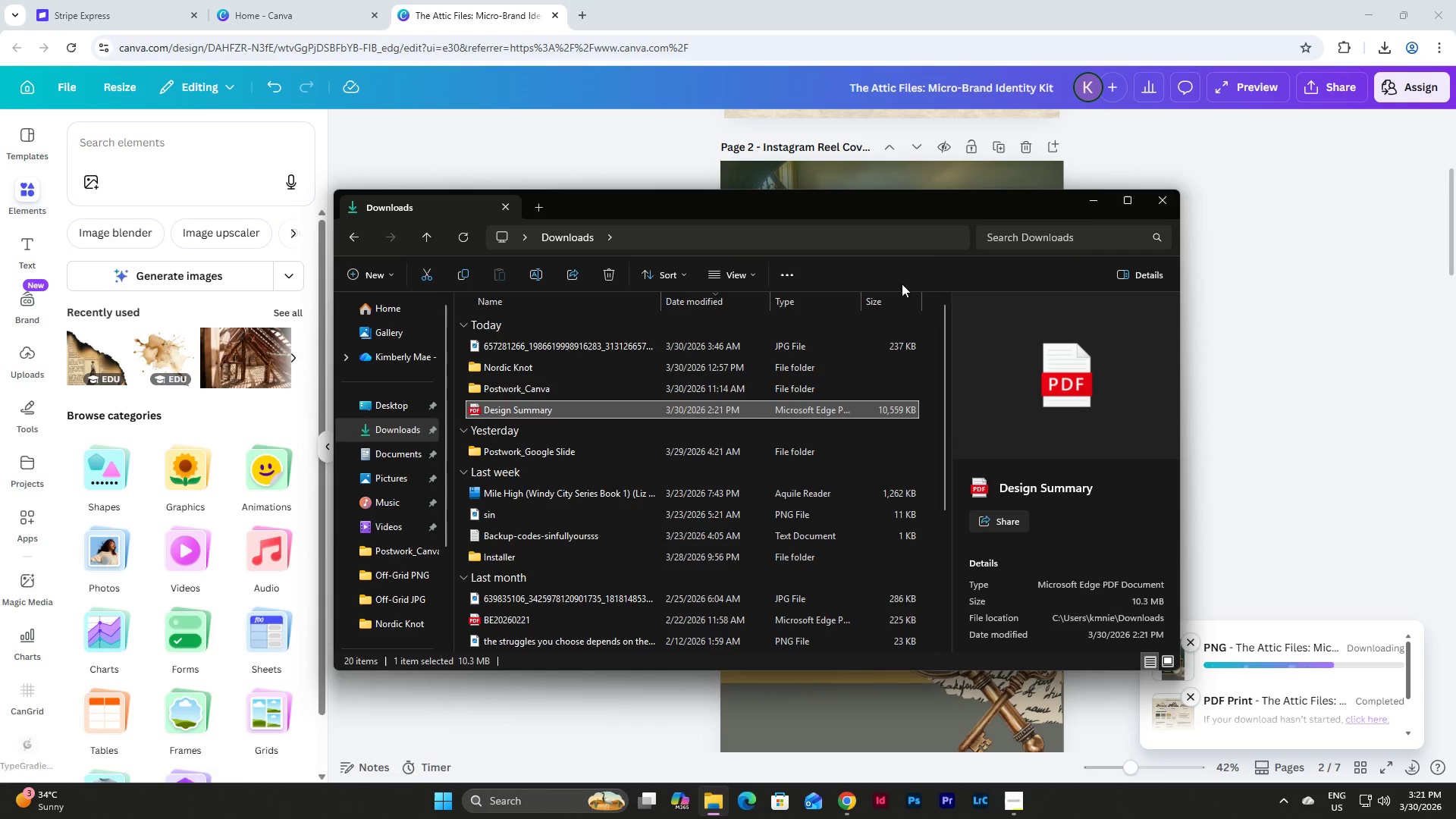 
left_click([1095, 201])
 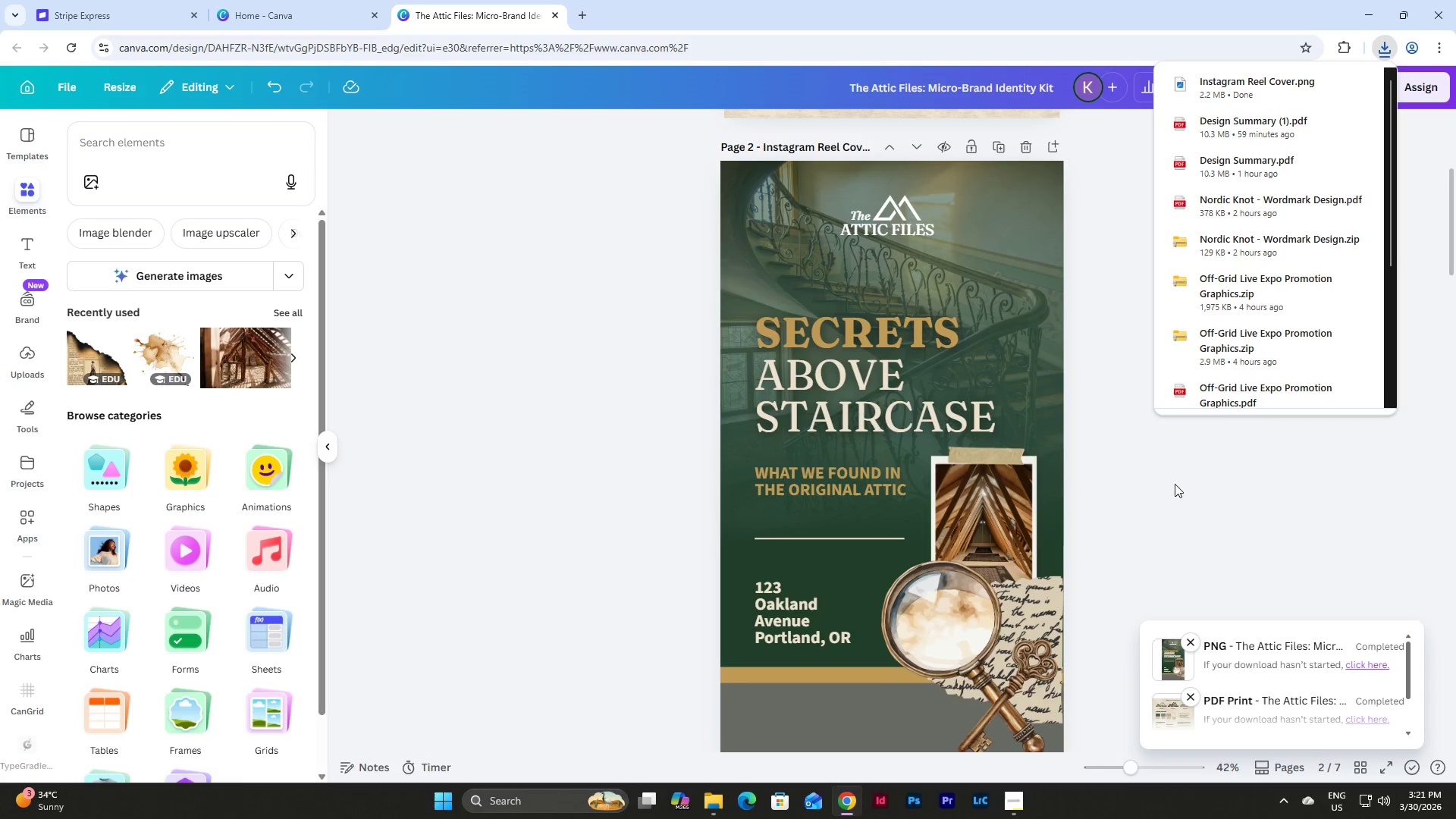 
left_click([1163, 530])
 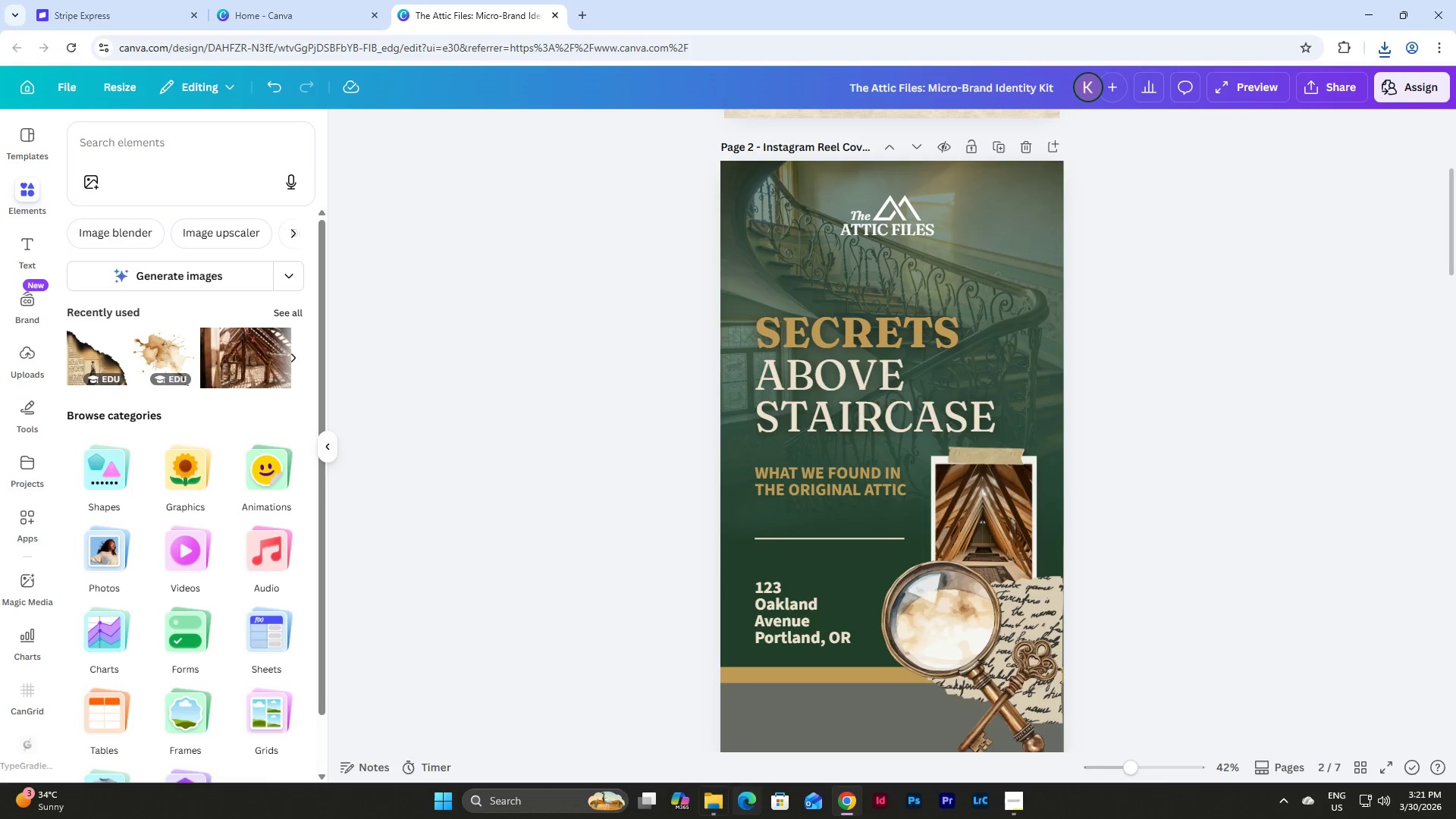 
left_click([717, 801])
 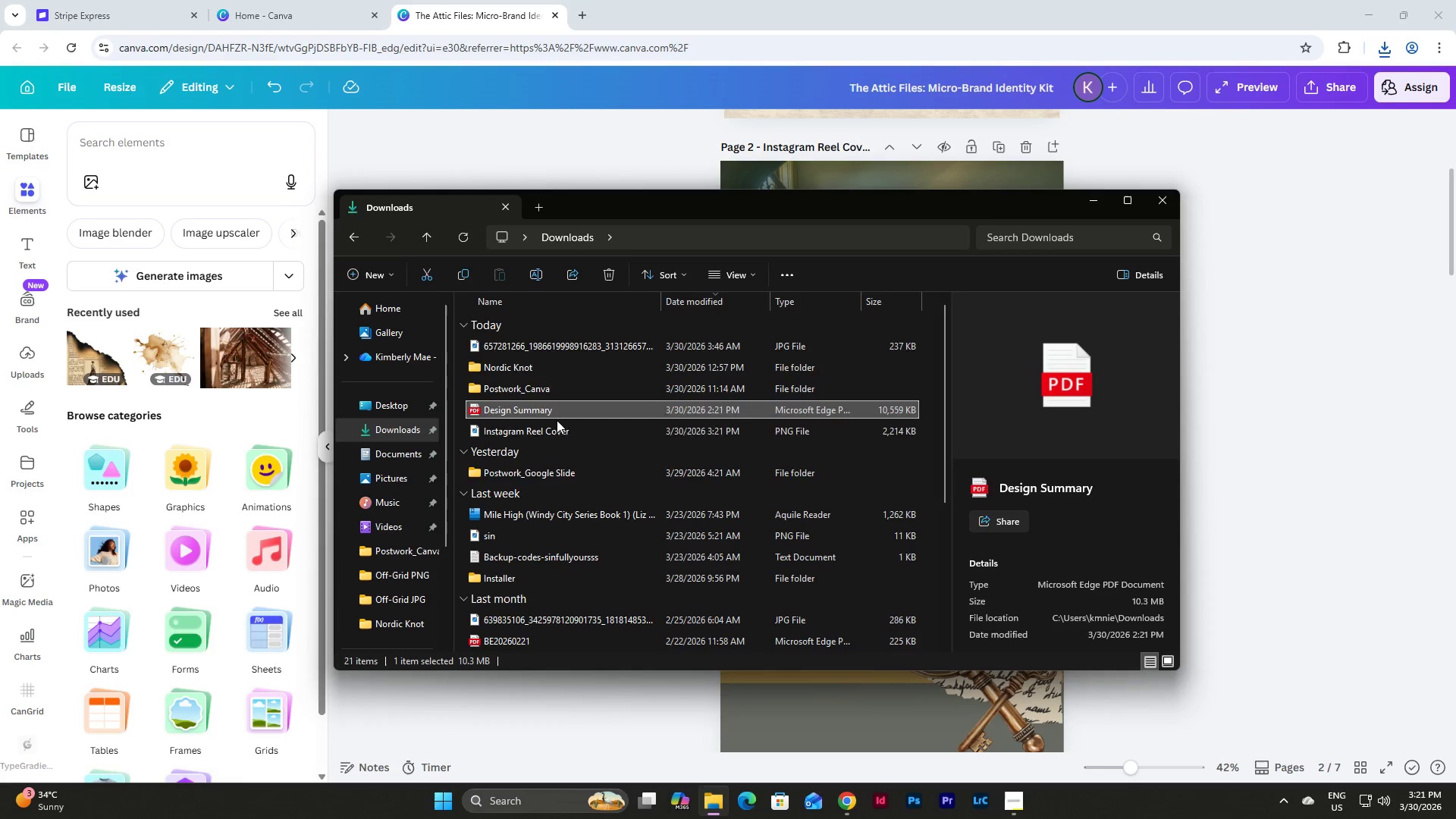 
left_click([558, 432])
 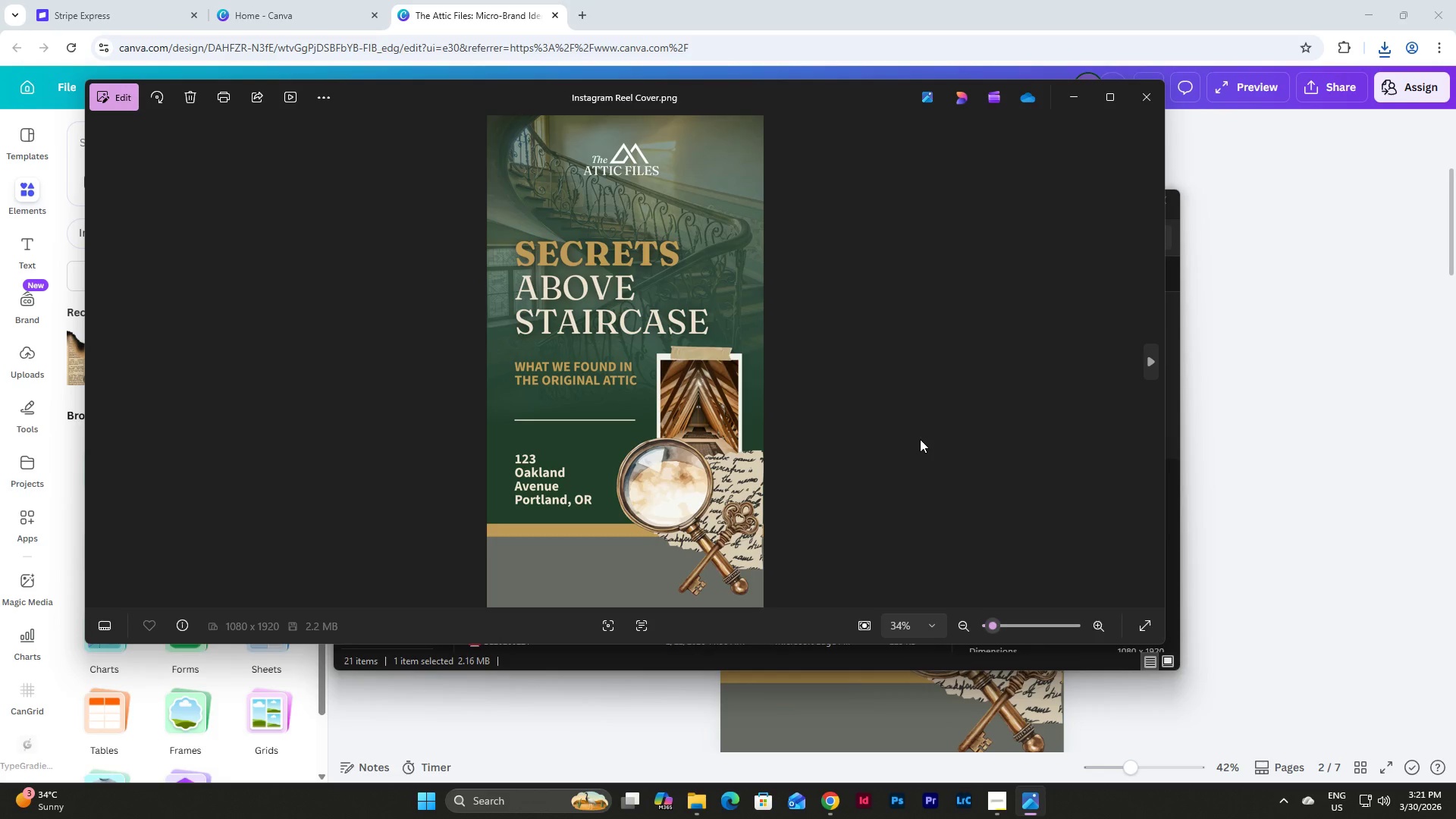 
wait(8.58)
 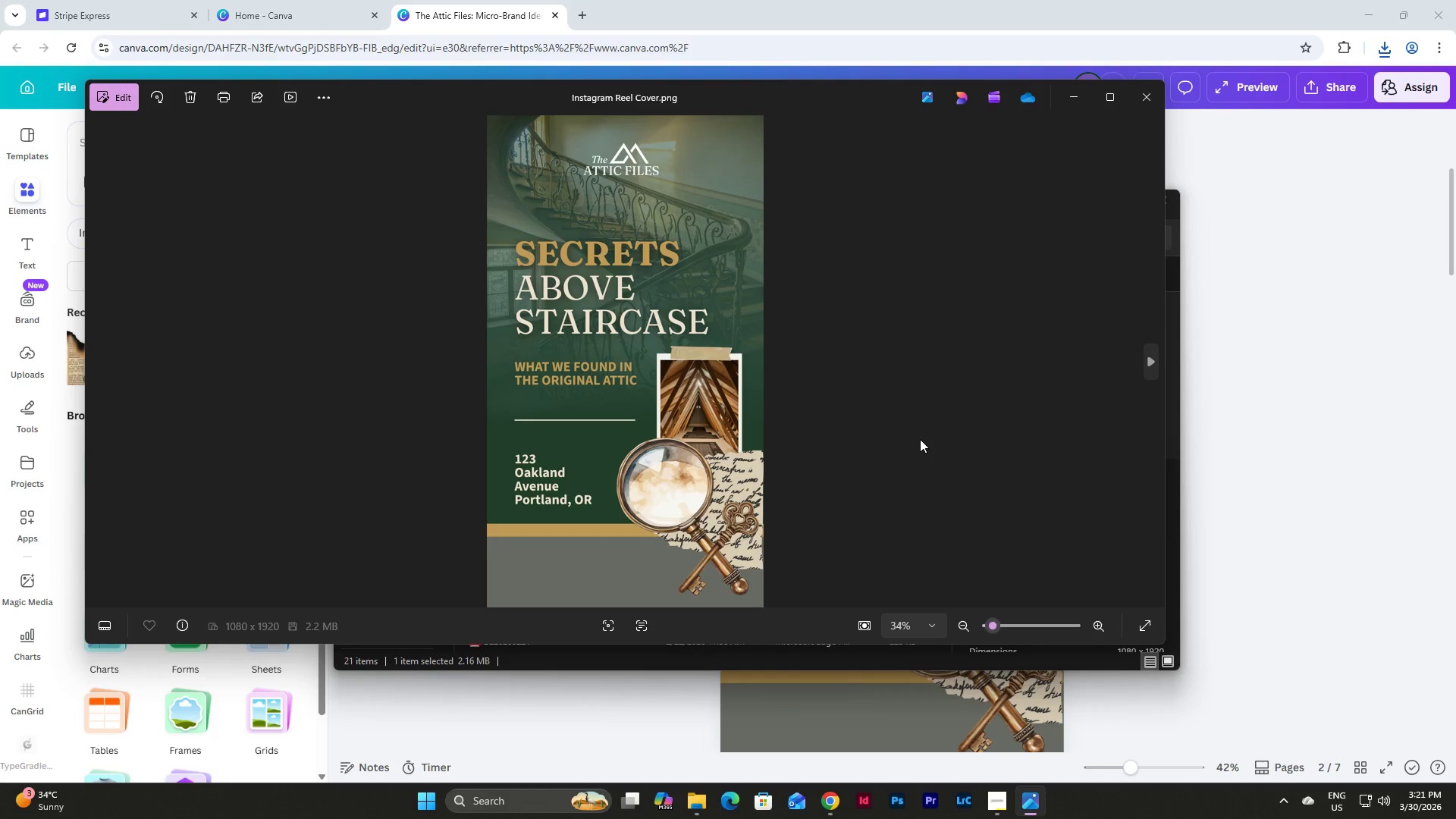 
left_click([1148, 102])
 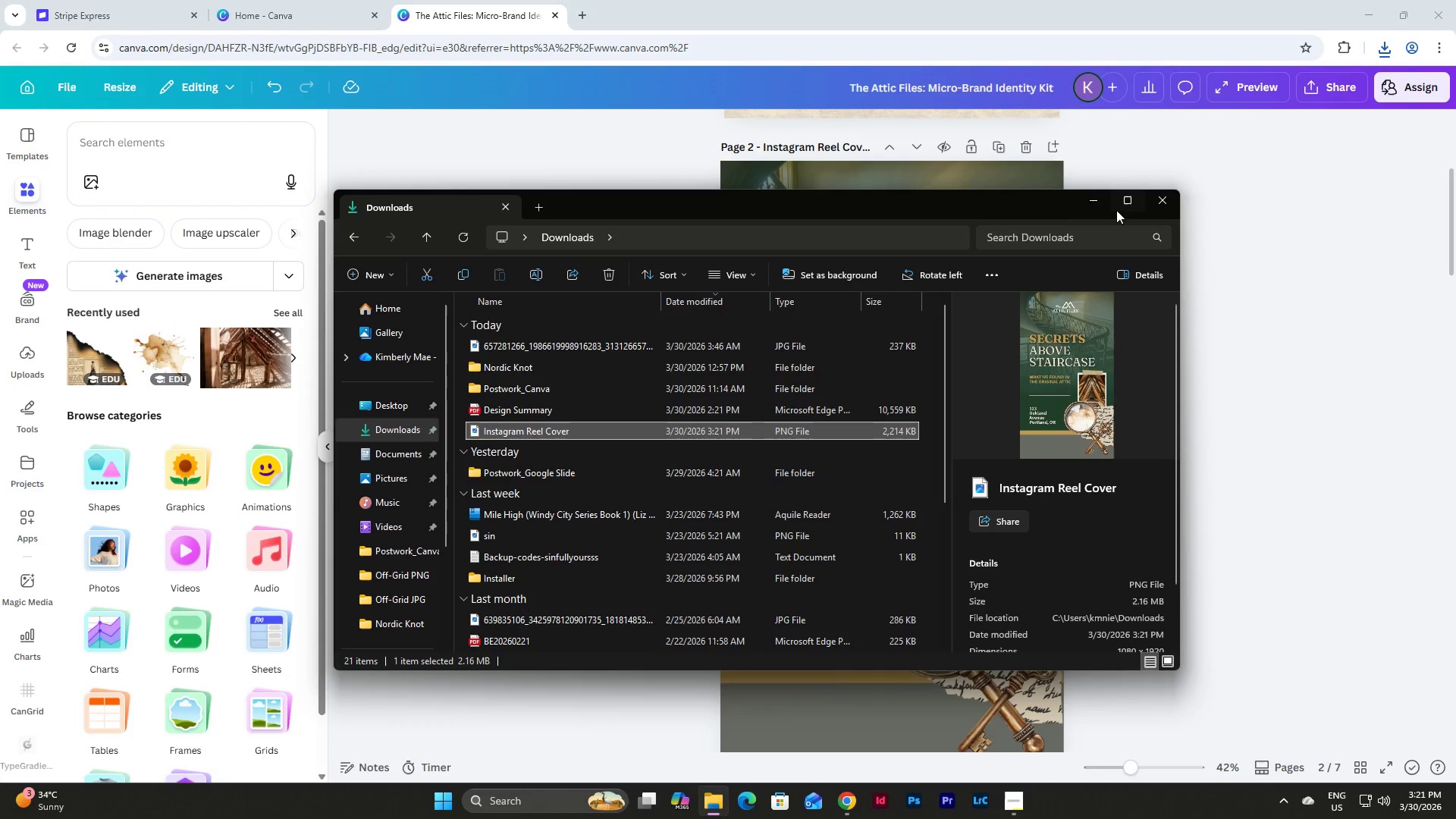 
left_click([1086, 196])
 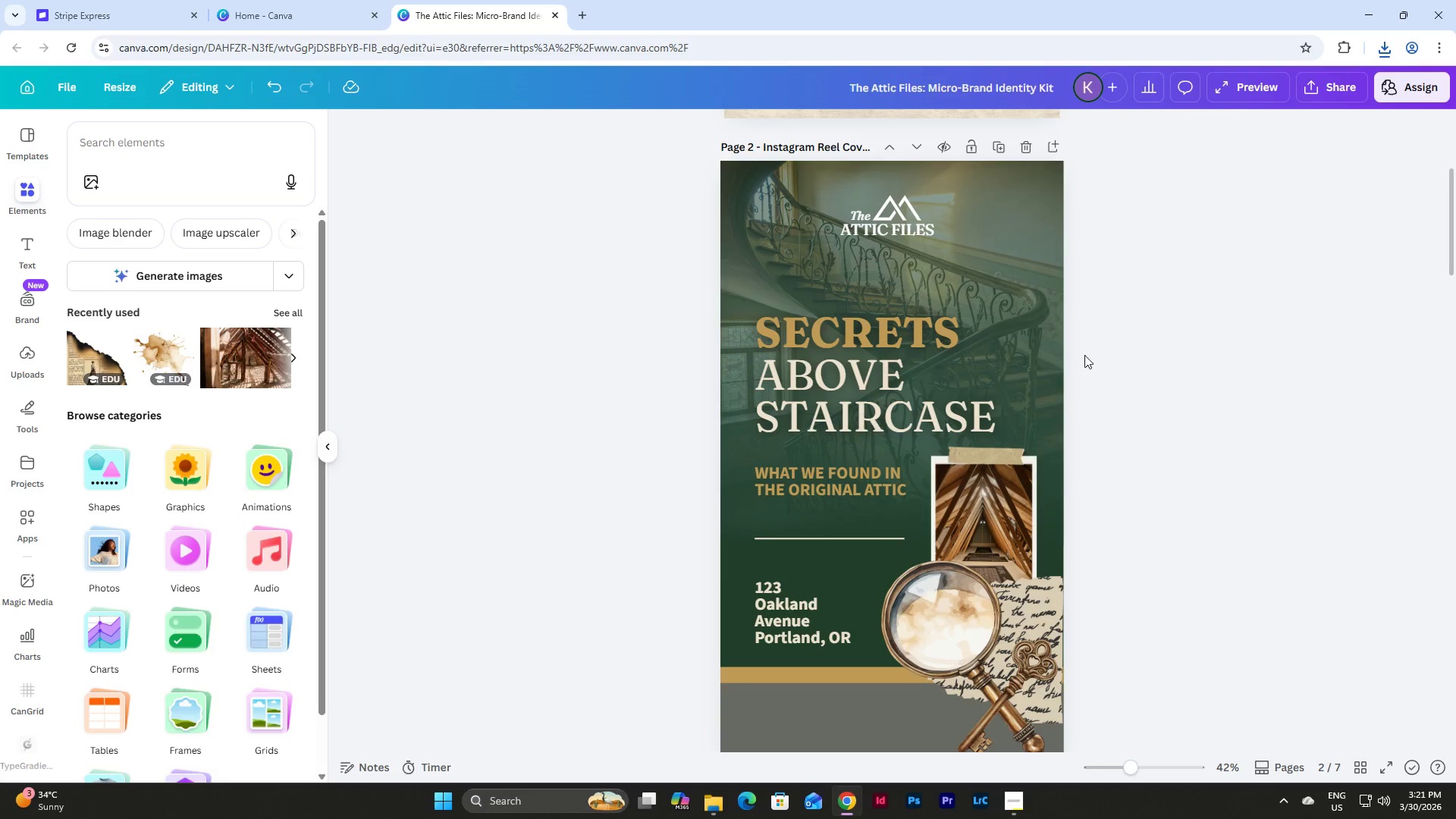 
scroll: coordinate [1091, 381], scroll_direction: down, amount: 7.0
 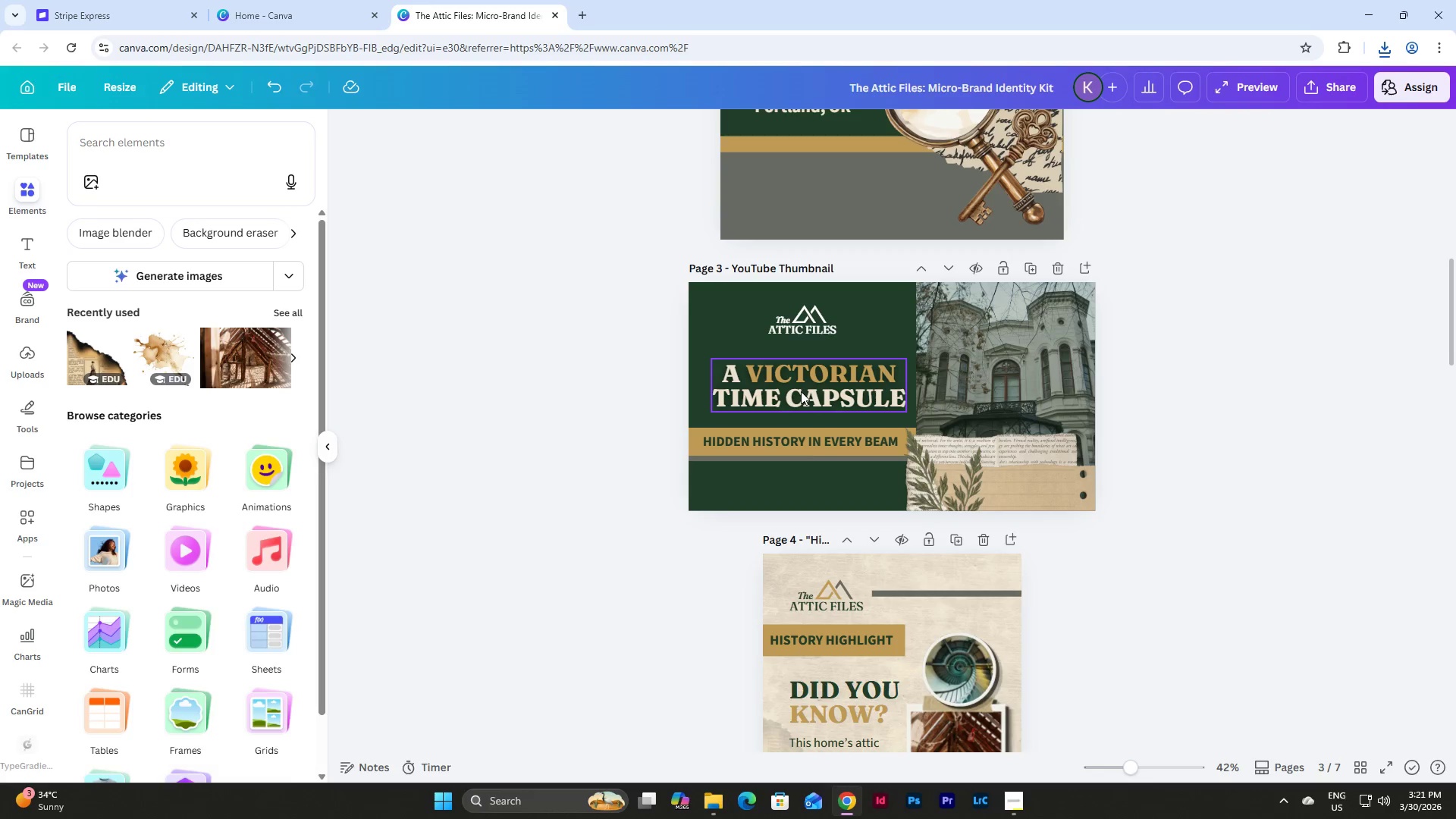 
double_click([801, 391])
 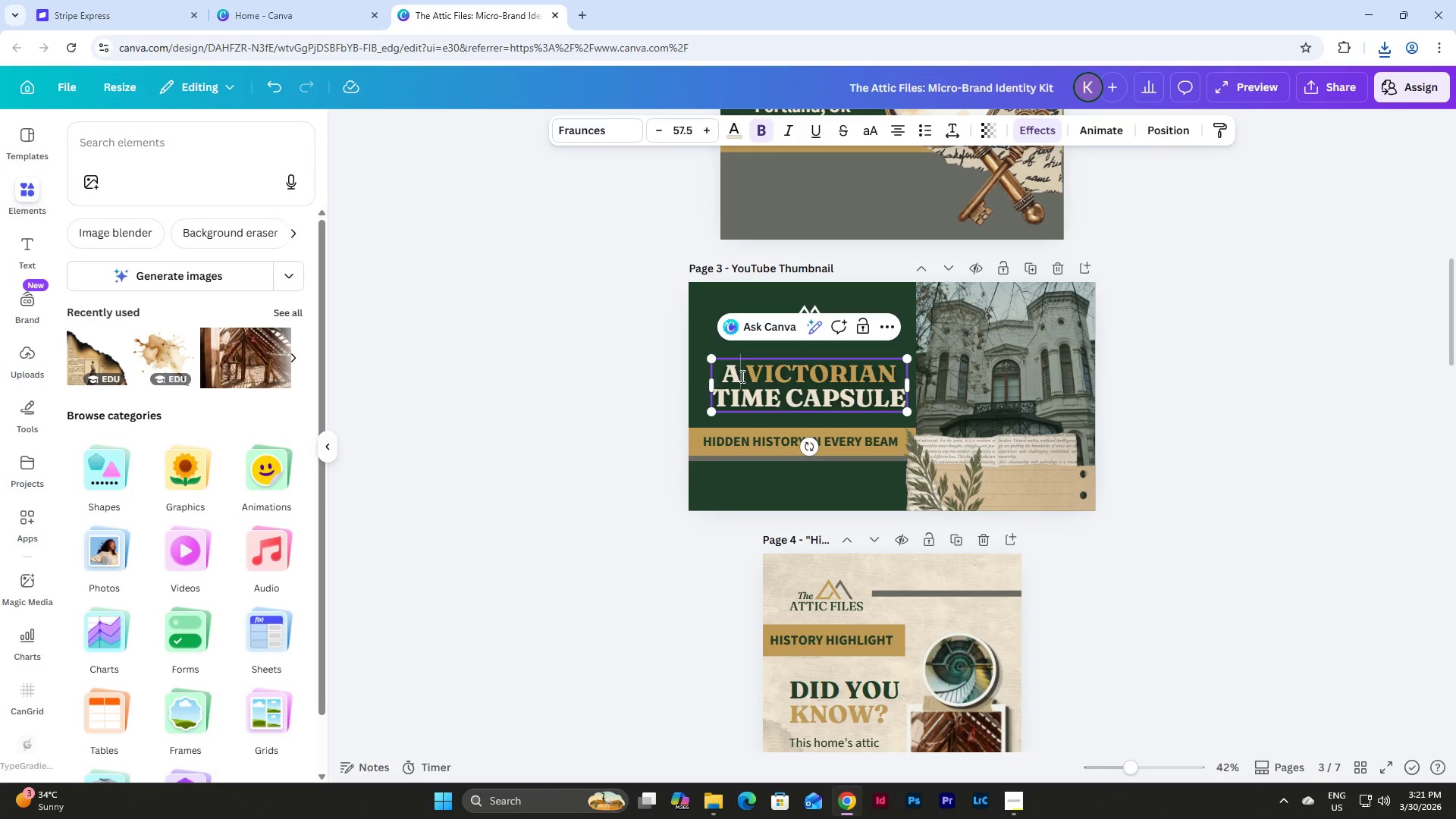 
left_click_drag(start_coordinate=[736, 375], to_coordinate=[723, 373])
 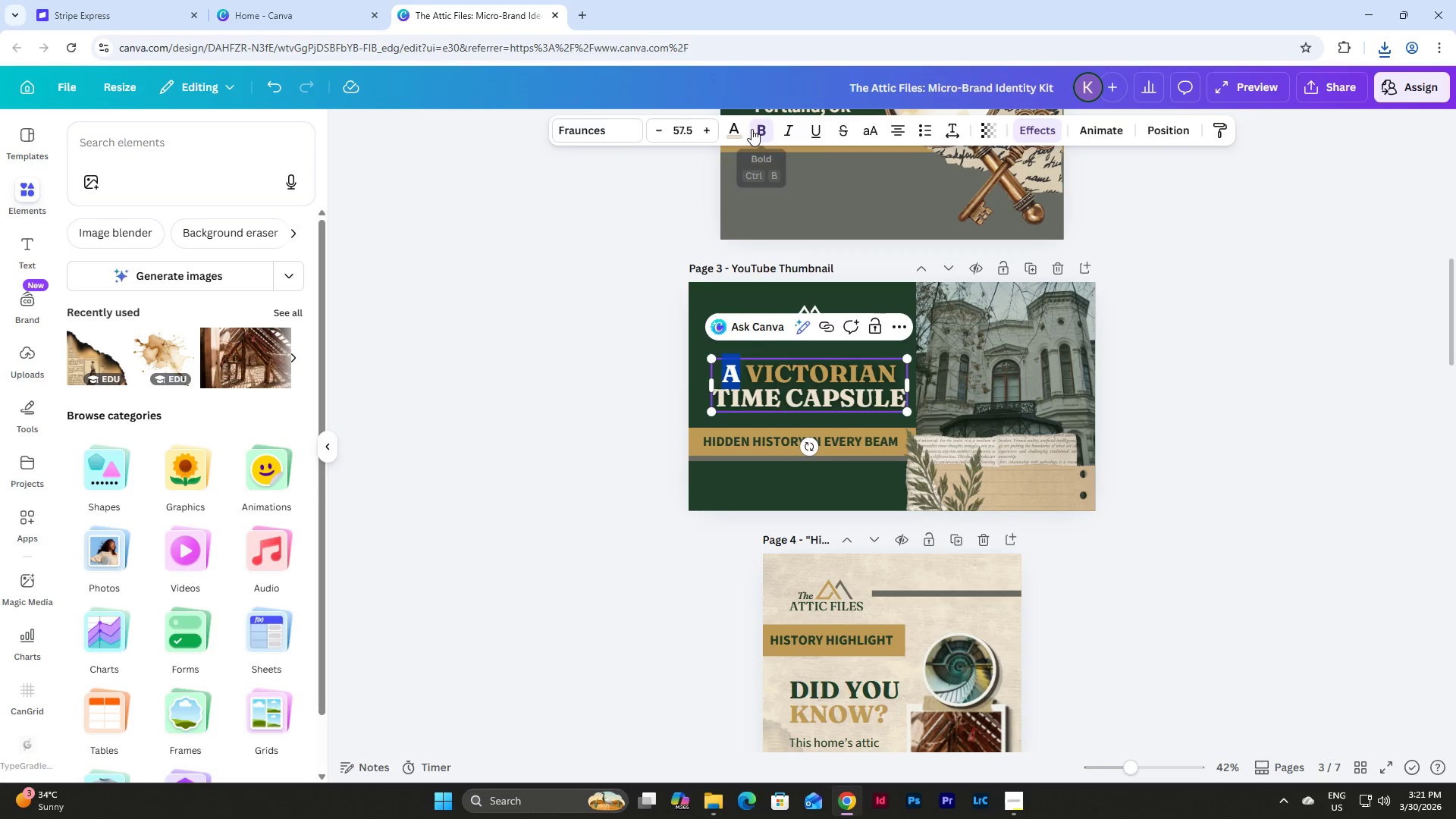 
left_click([758, 130])
 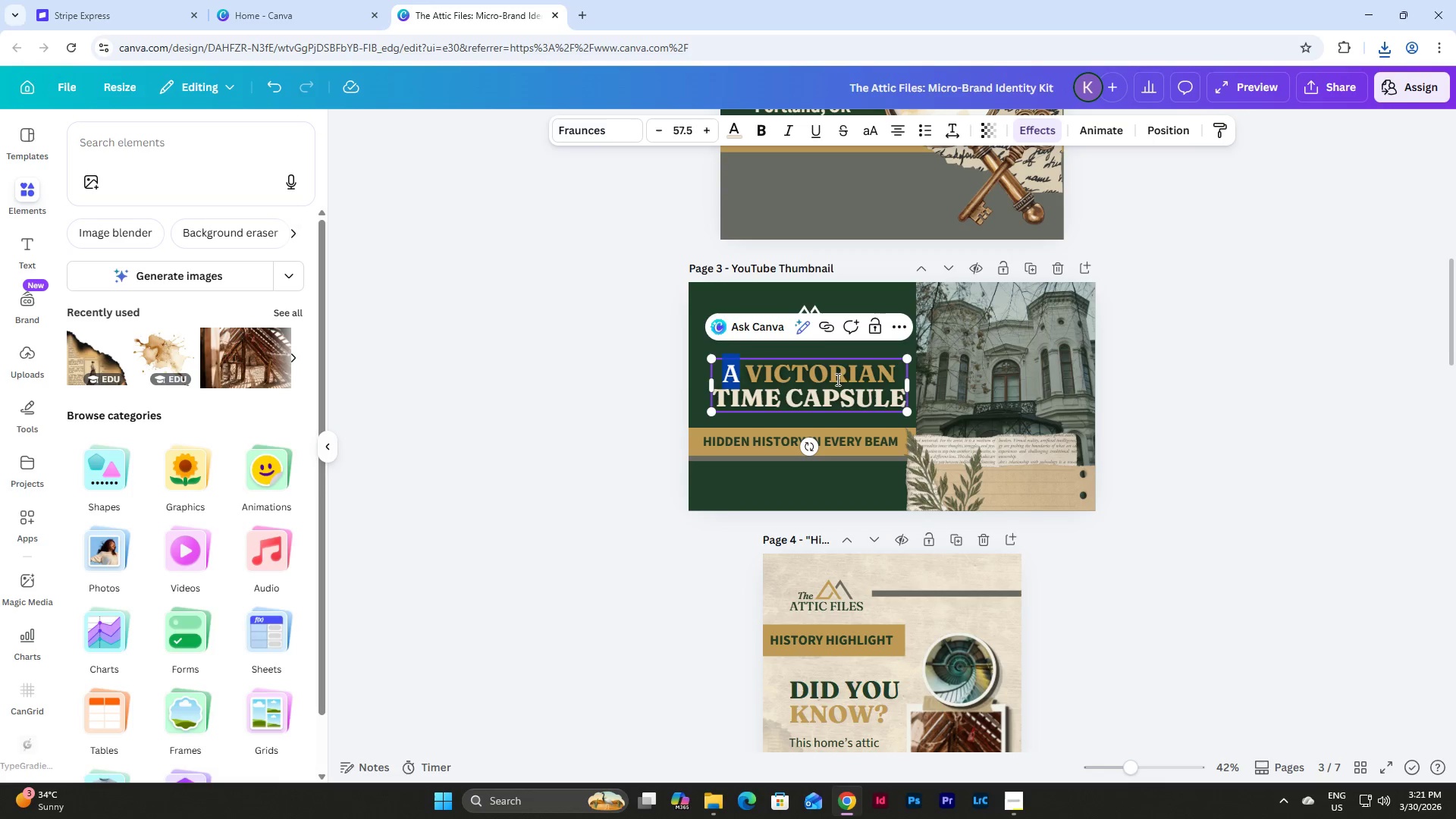 
left_click([850, 396])
 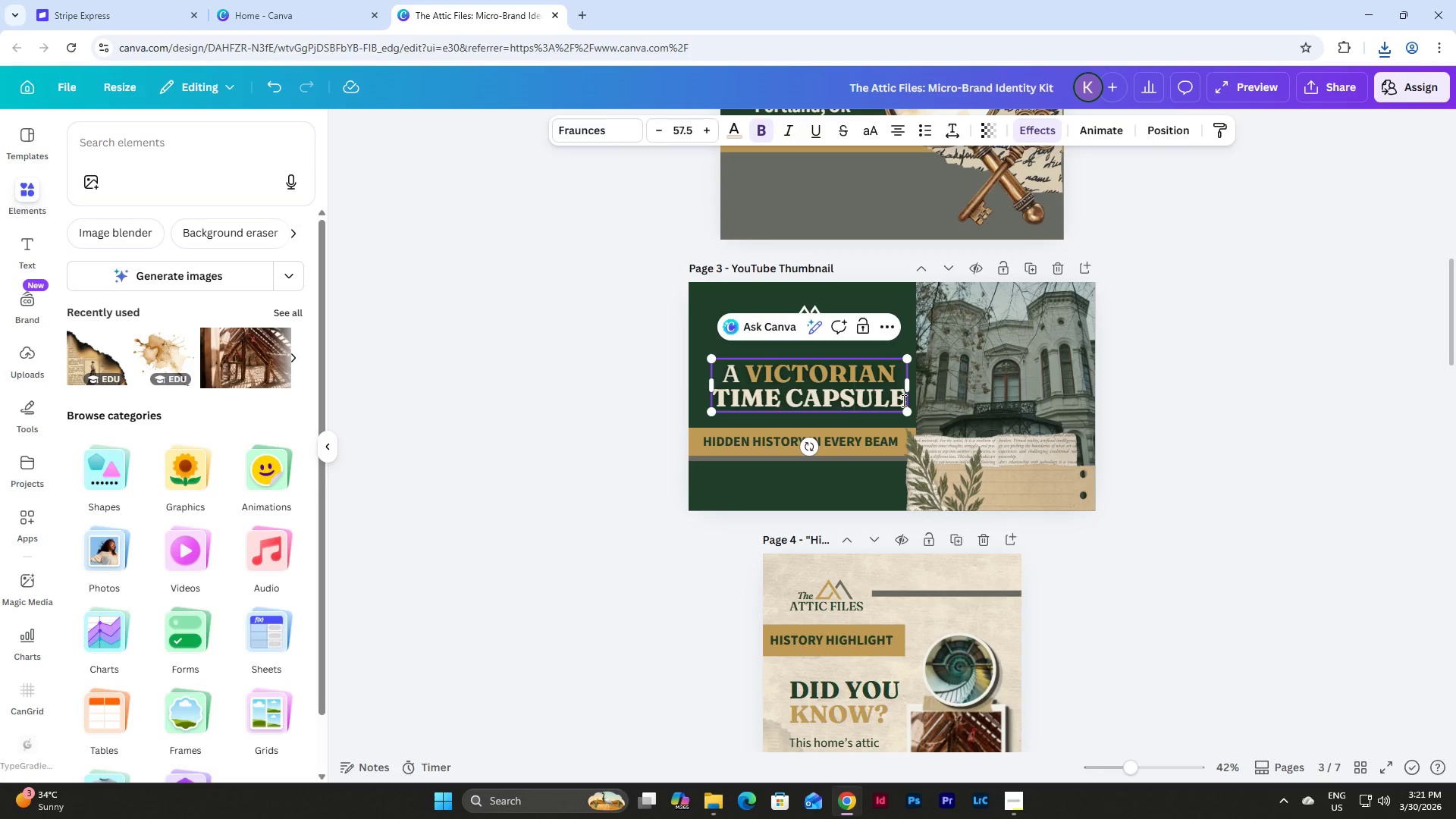 
left_click_drag(start_coordinate=[903, 400], to_coordinate=[712, 403])
 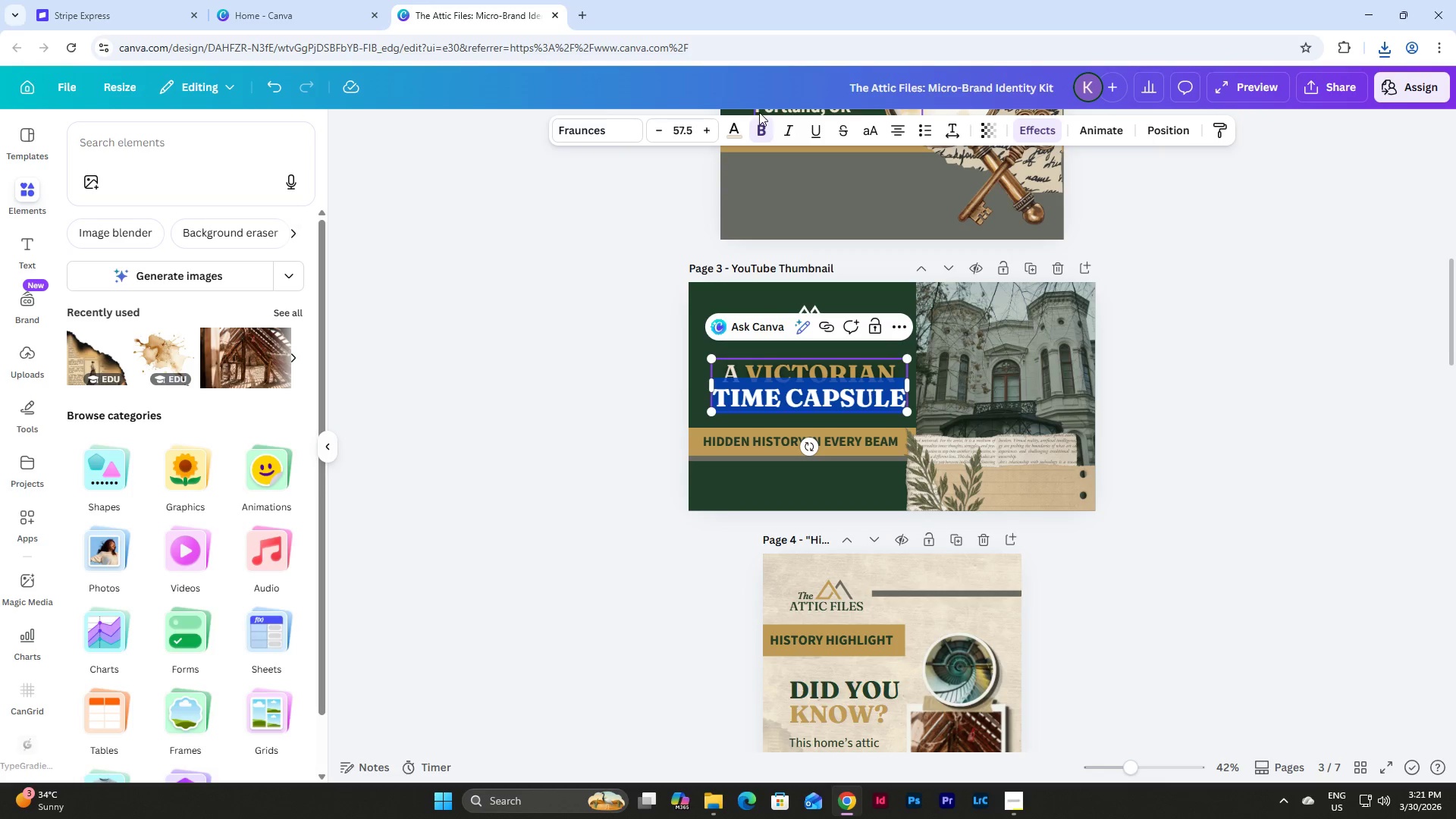 
left_click([761, 130])
 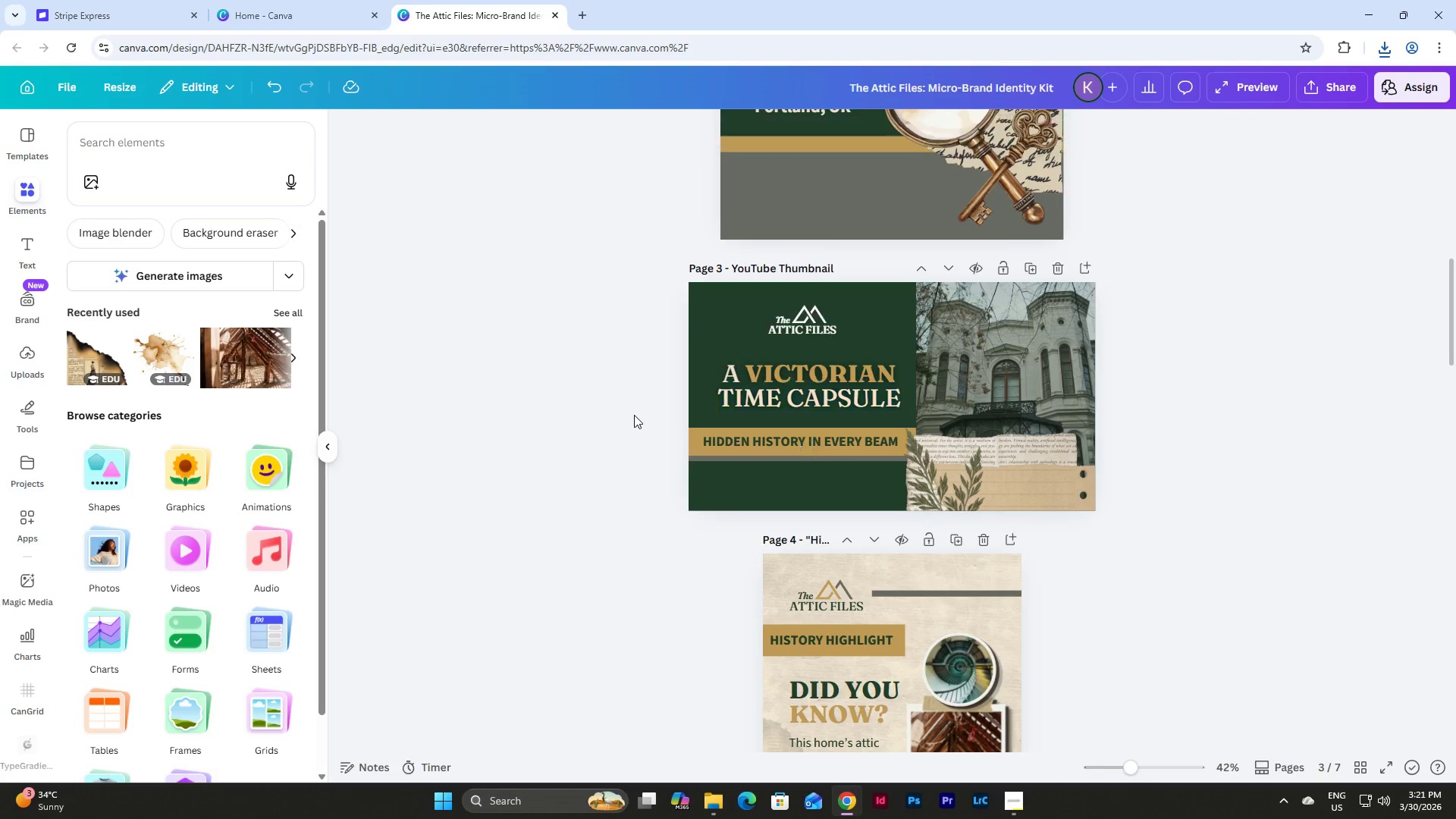 
double_click([634, 415])
 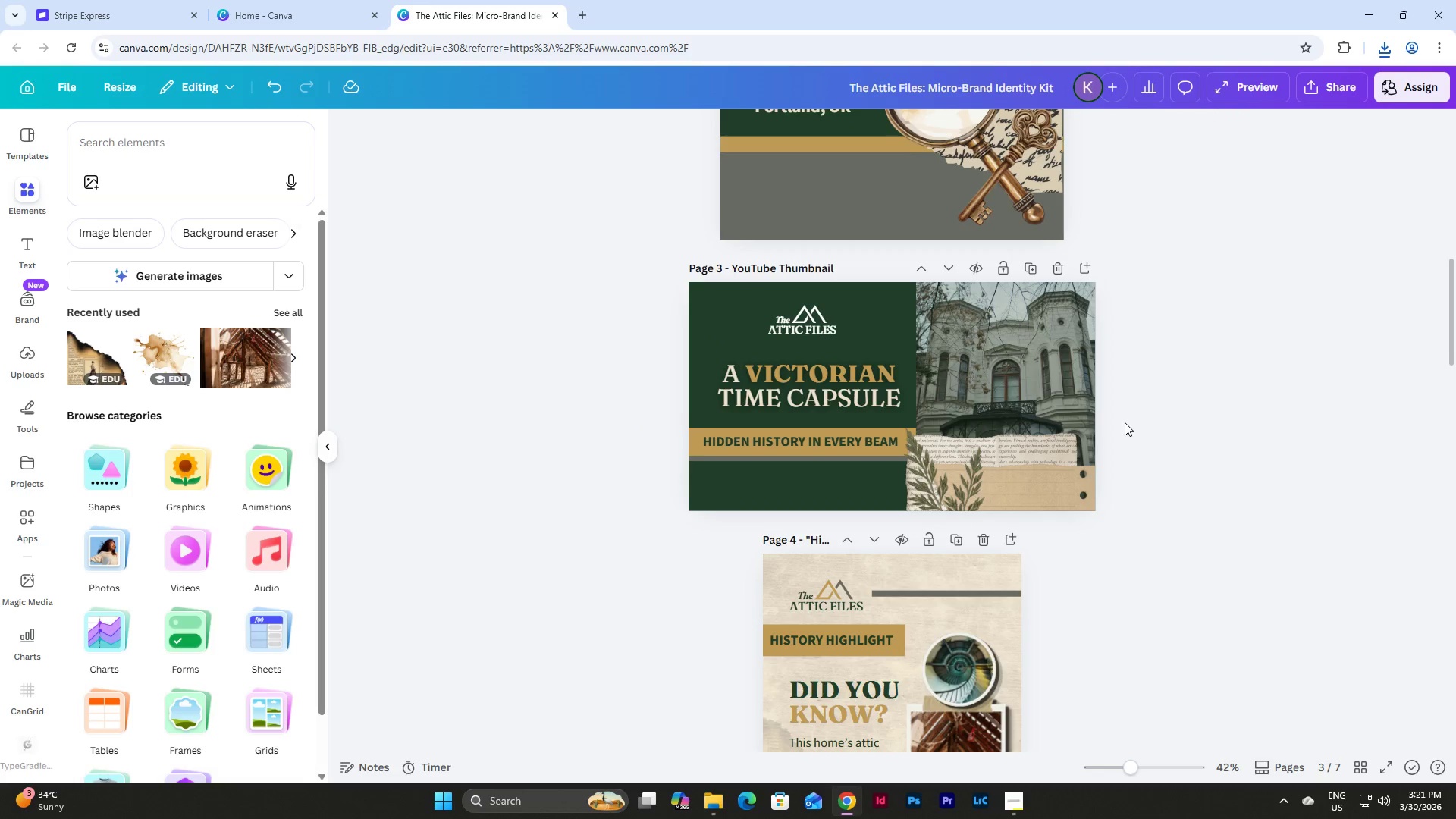 
scroll: coordinate [1125, 422], scroll_direction: down, amount: 1.0
 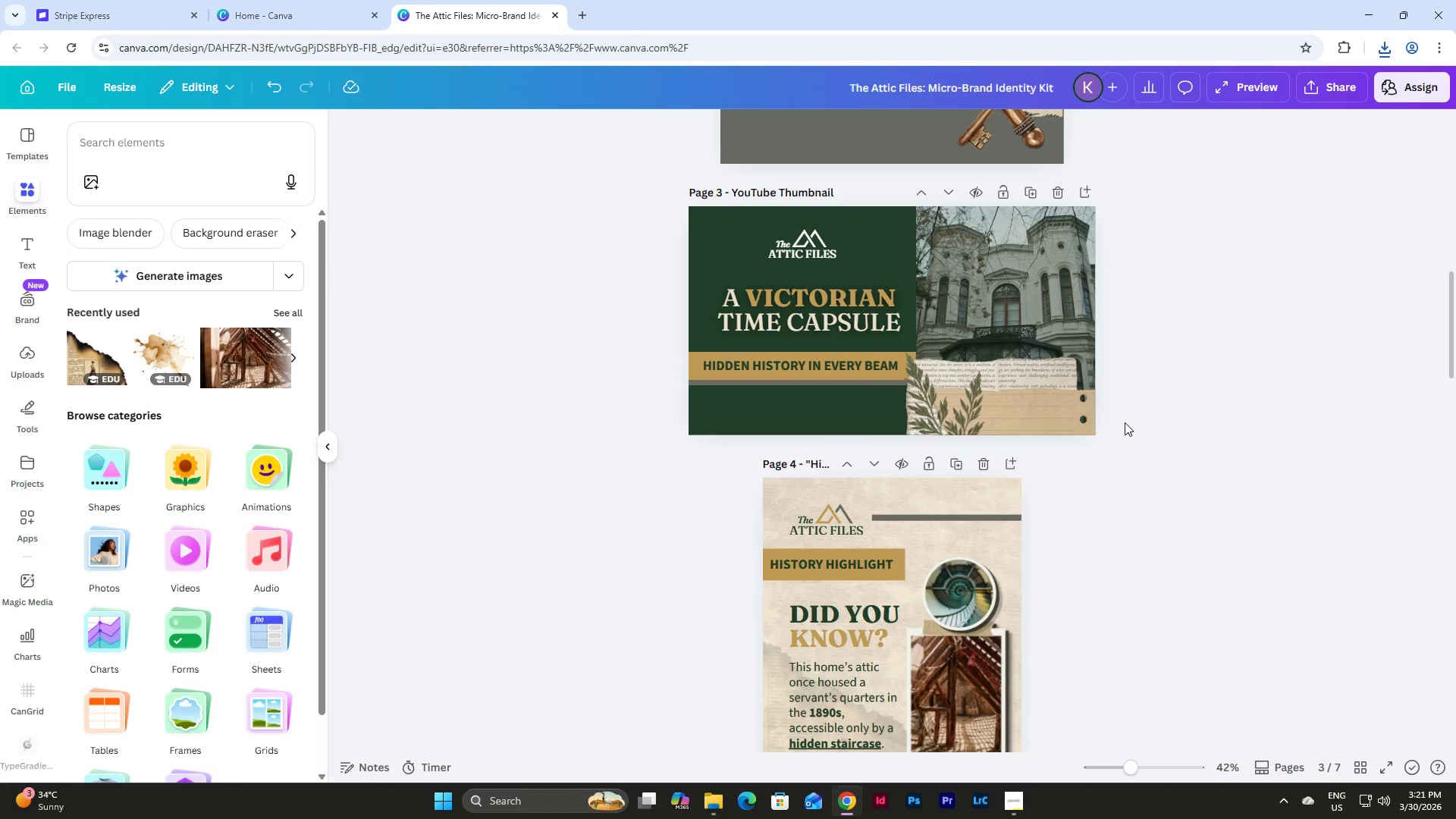 
scroll: coordinate [1128, 417], scroll_direction: up, amount: 1.0
 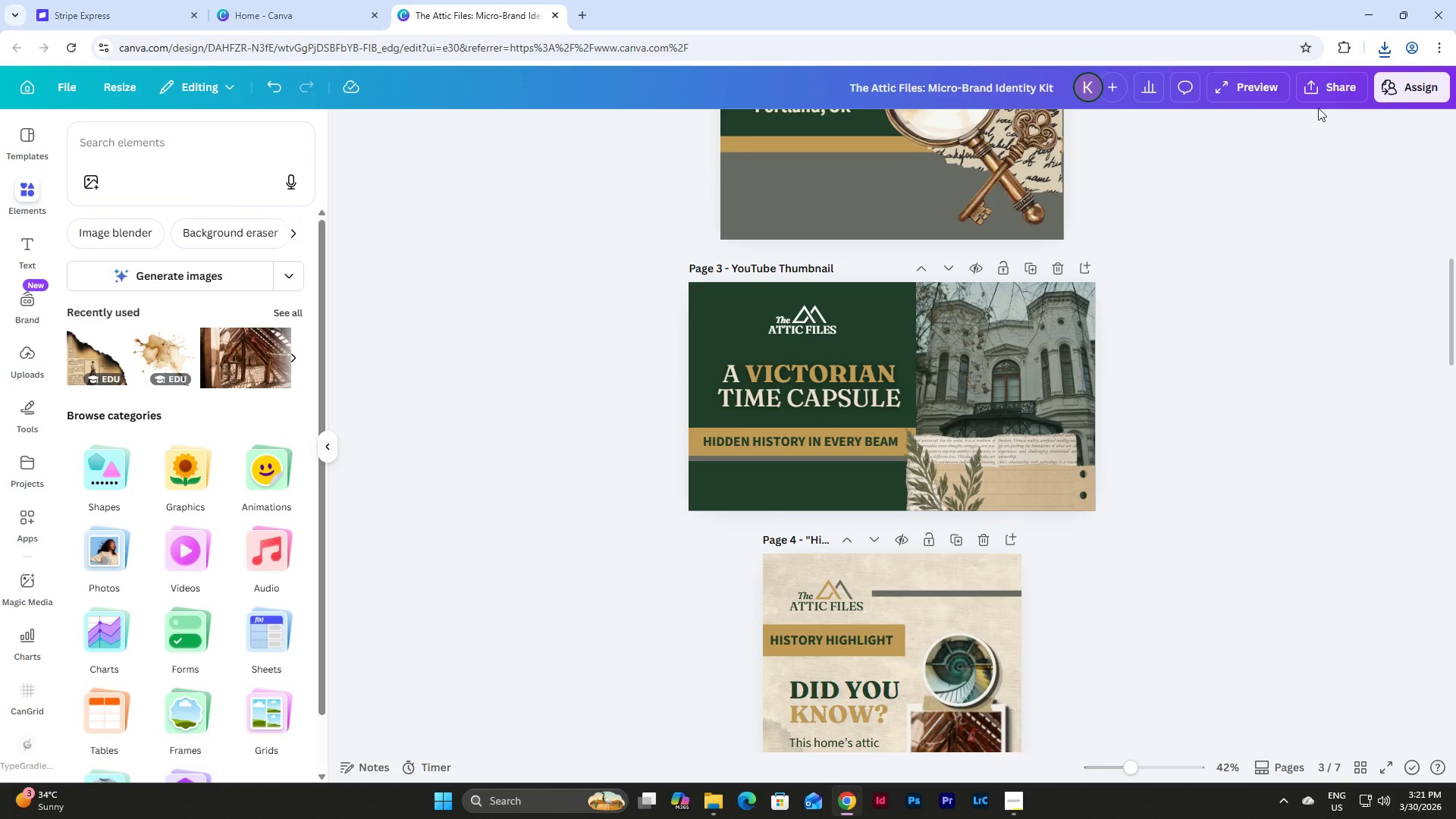 
left_click([1327, 82])
 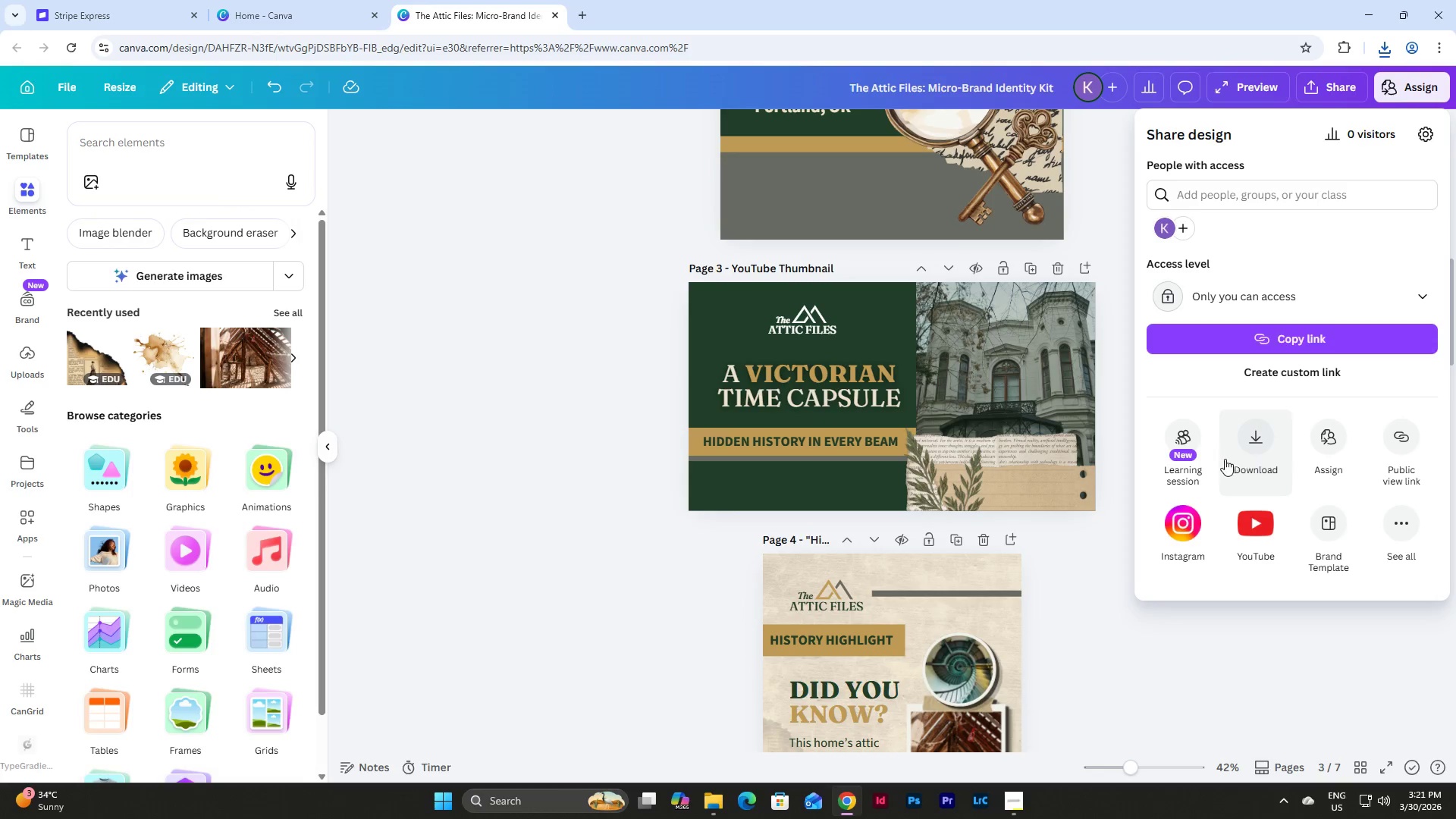 
left_click([1252, 447])
 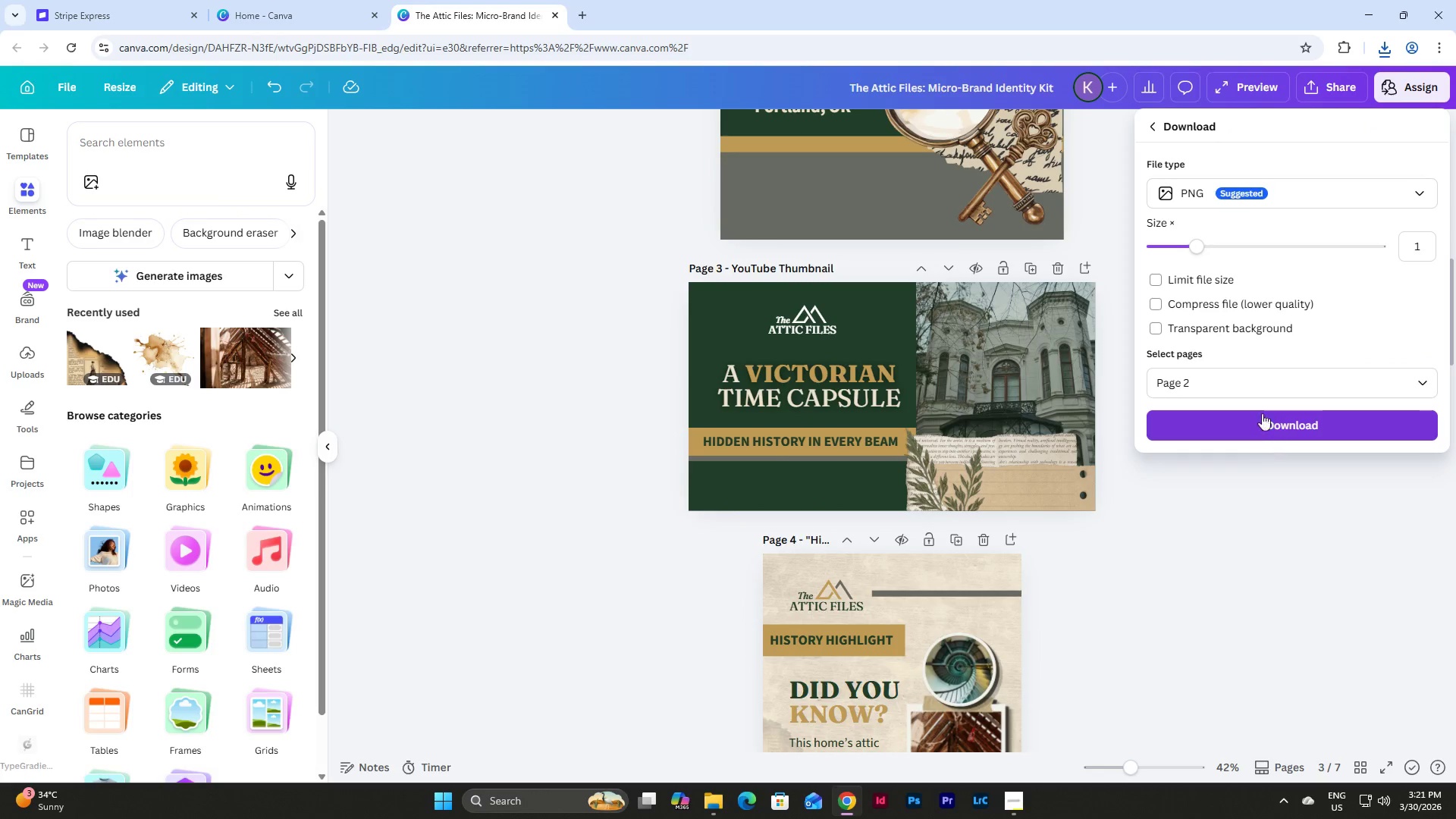 
left_click([1431, 375])
 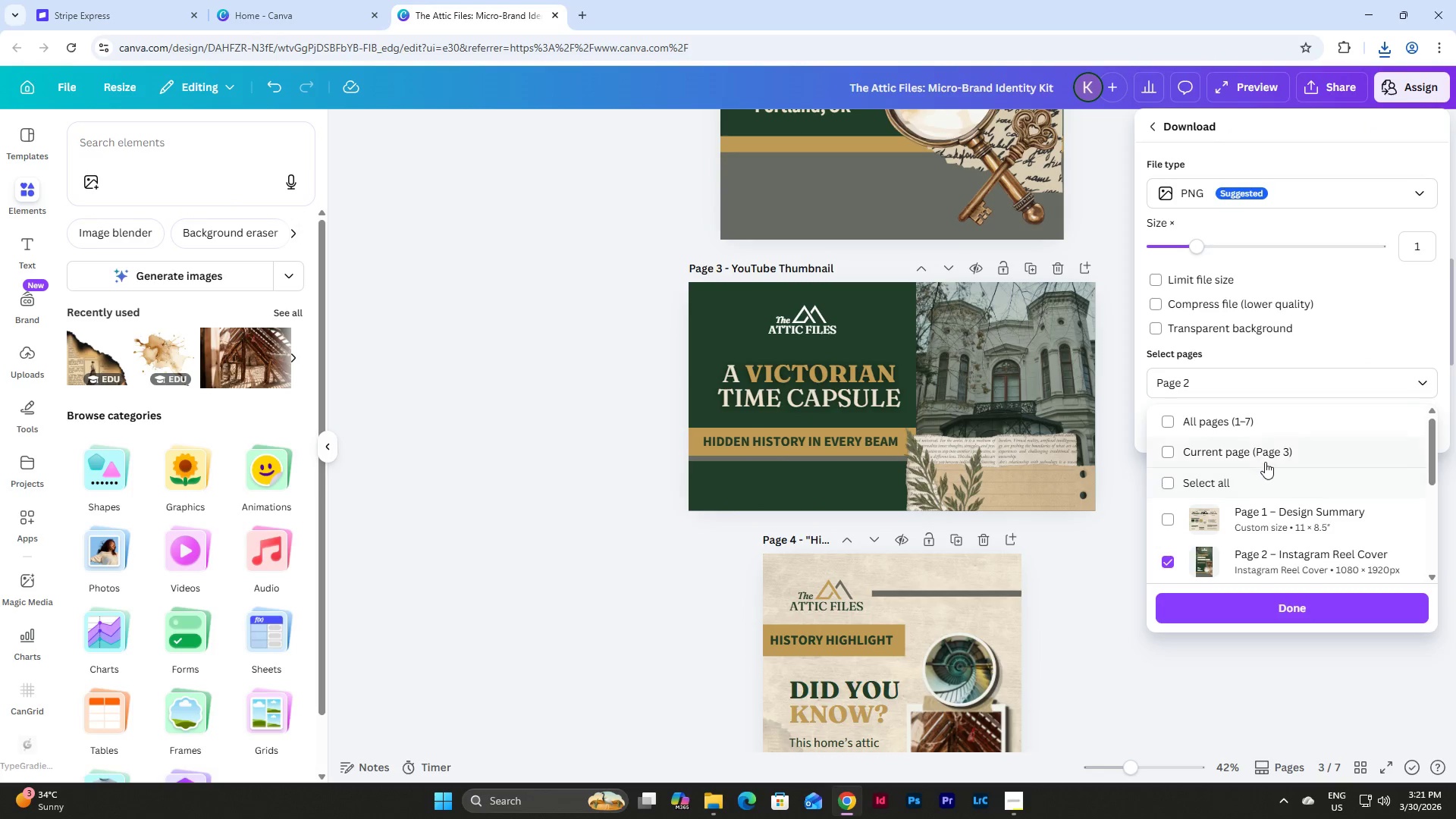 
left_click([1265, 456])
 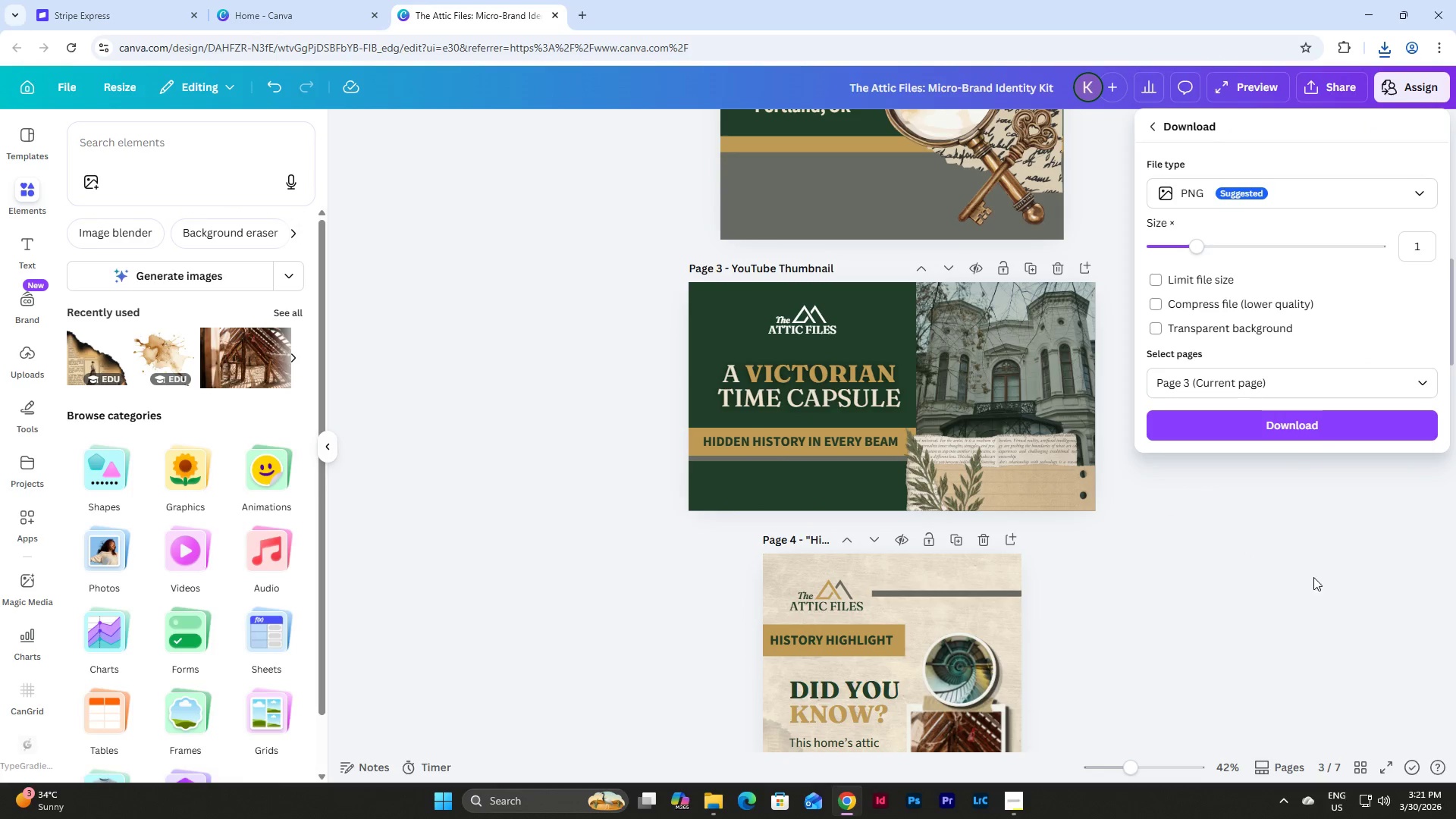 
left_click([1310, 422])
 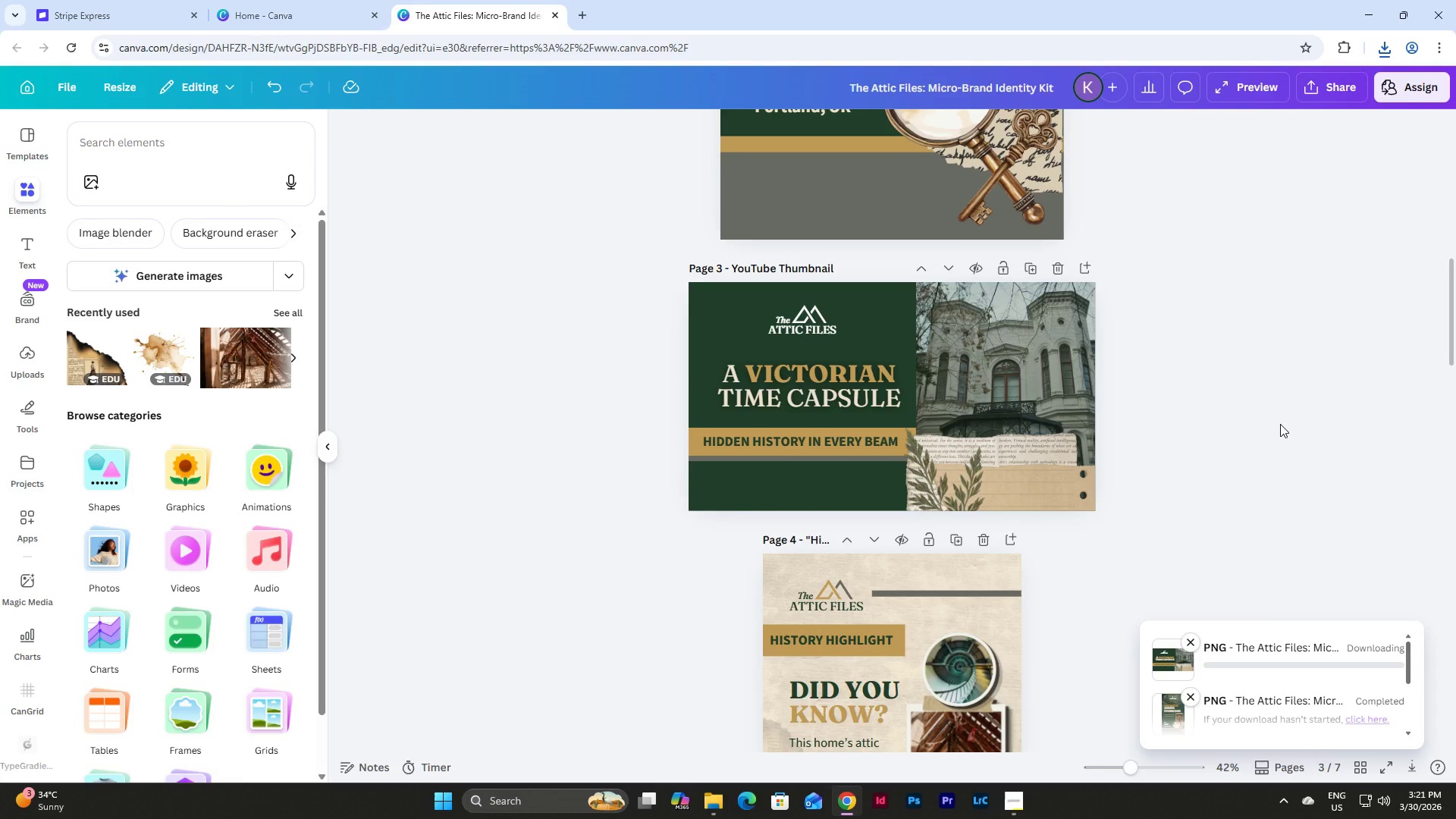 
scroll: coordinate [1280, 424], scroll_direction: down, amount: 4.0
 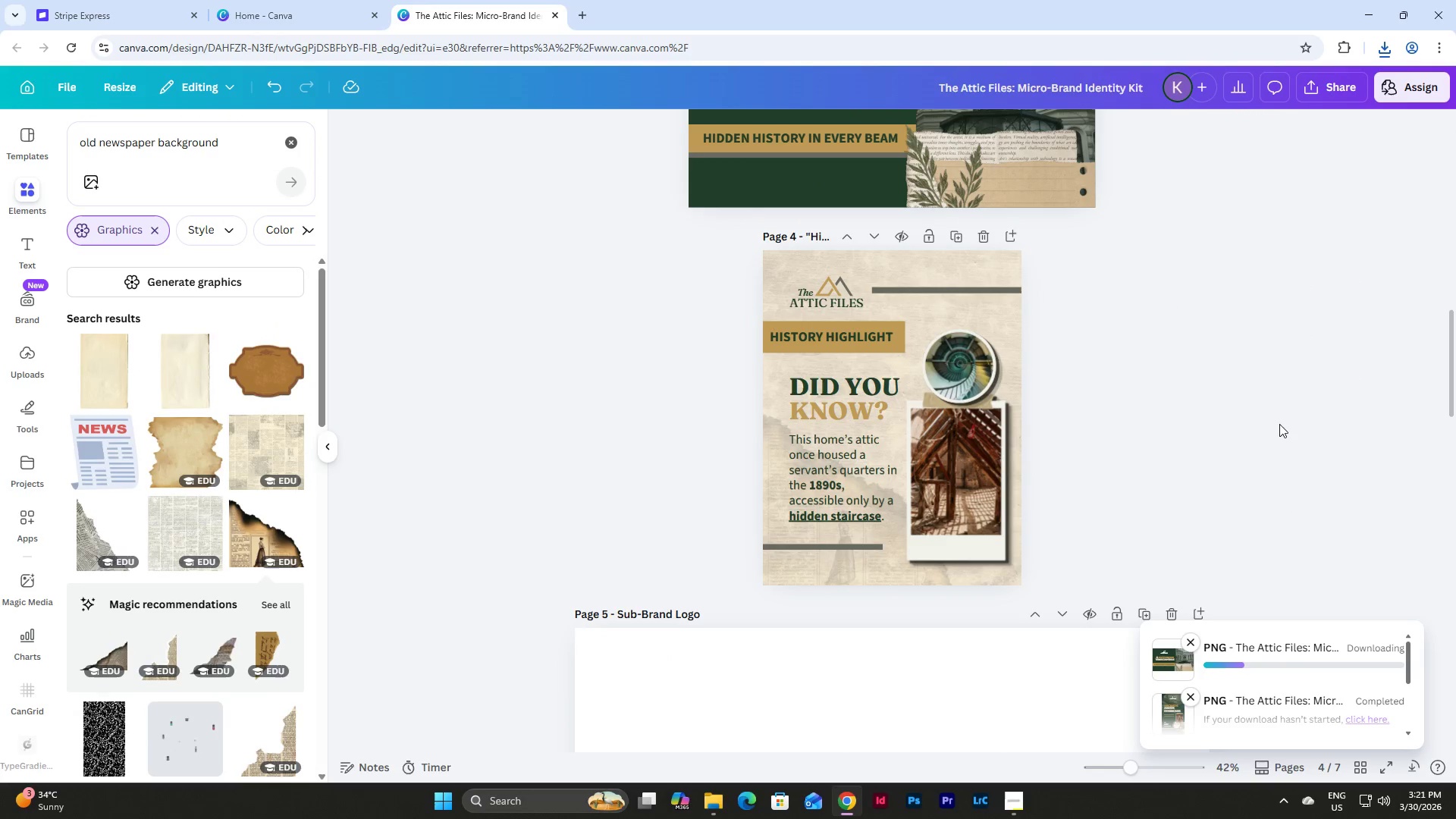 
scroll: coordinate [1279, 424], scroll_direction: up, amount: 3.0
 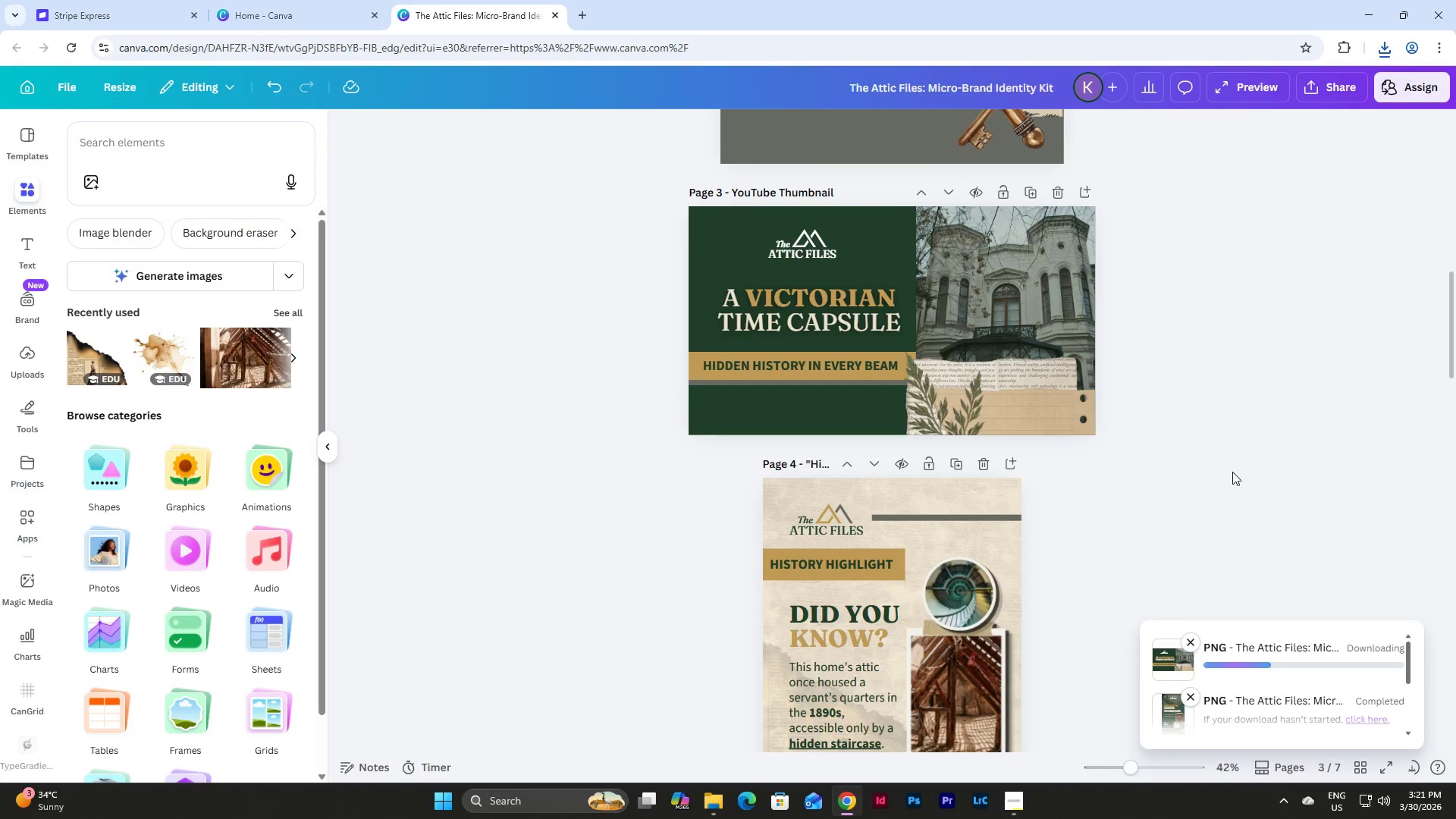 
scroll: coordinate [1229, 463], scroll_direction: down, amount: 4.0
 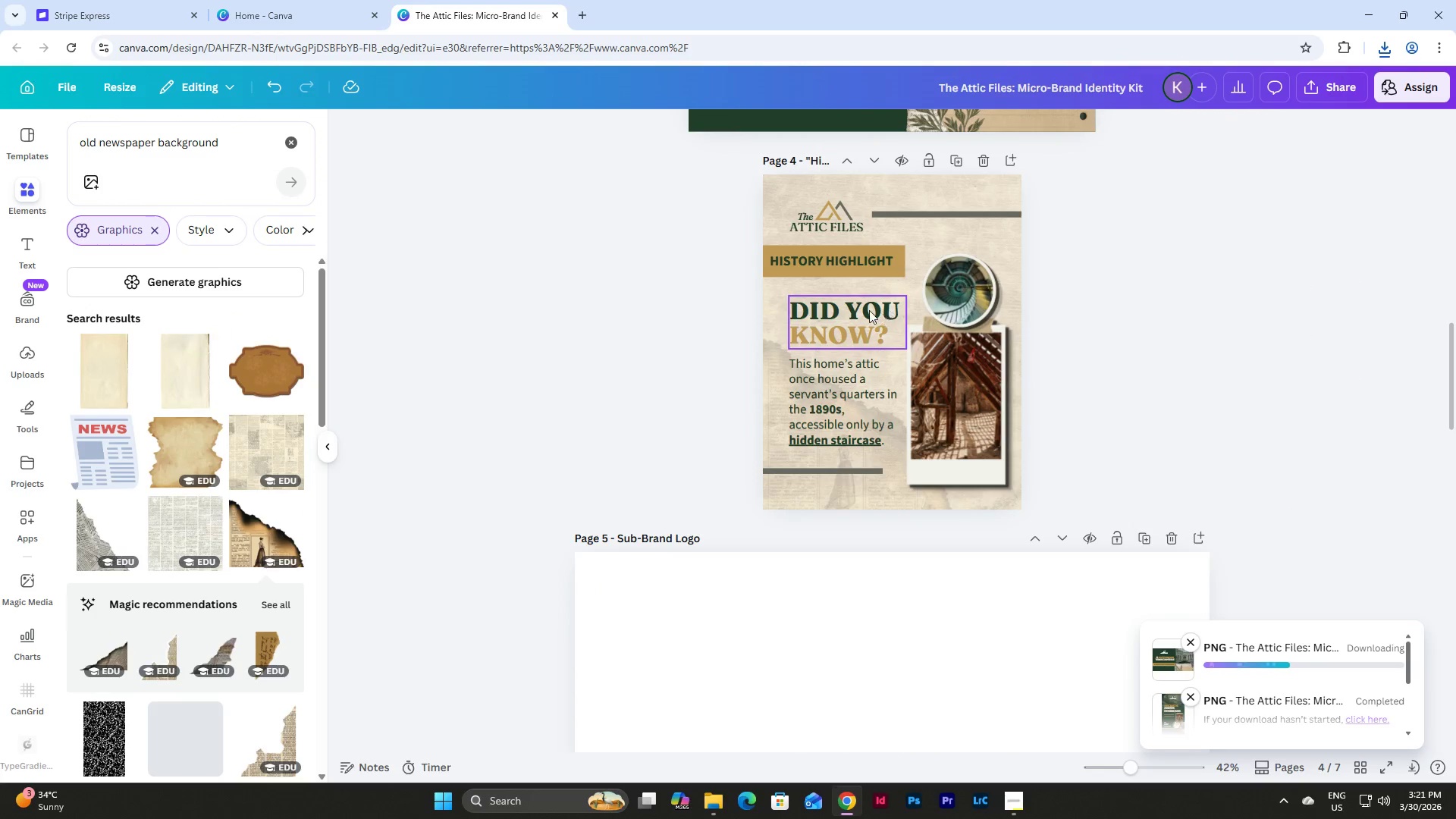 
double_click([869, 310])
 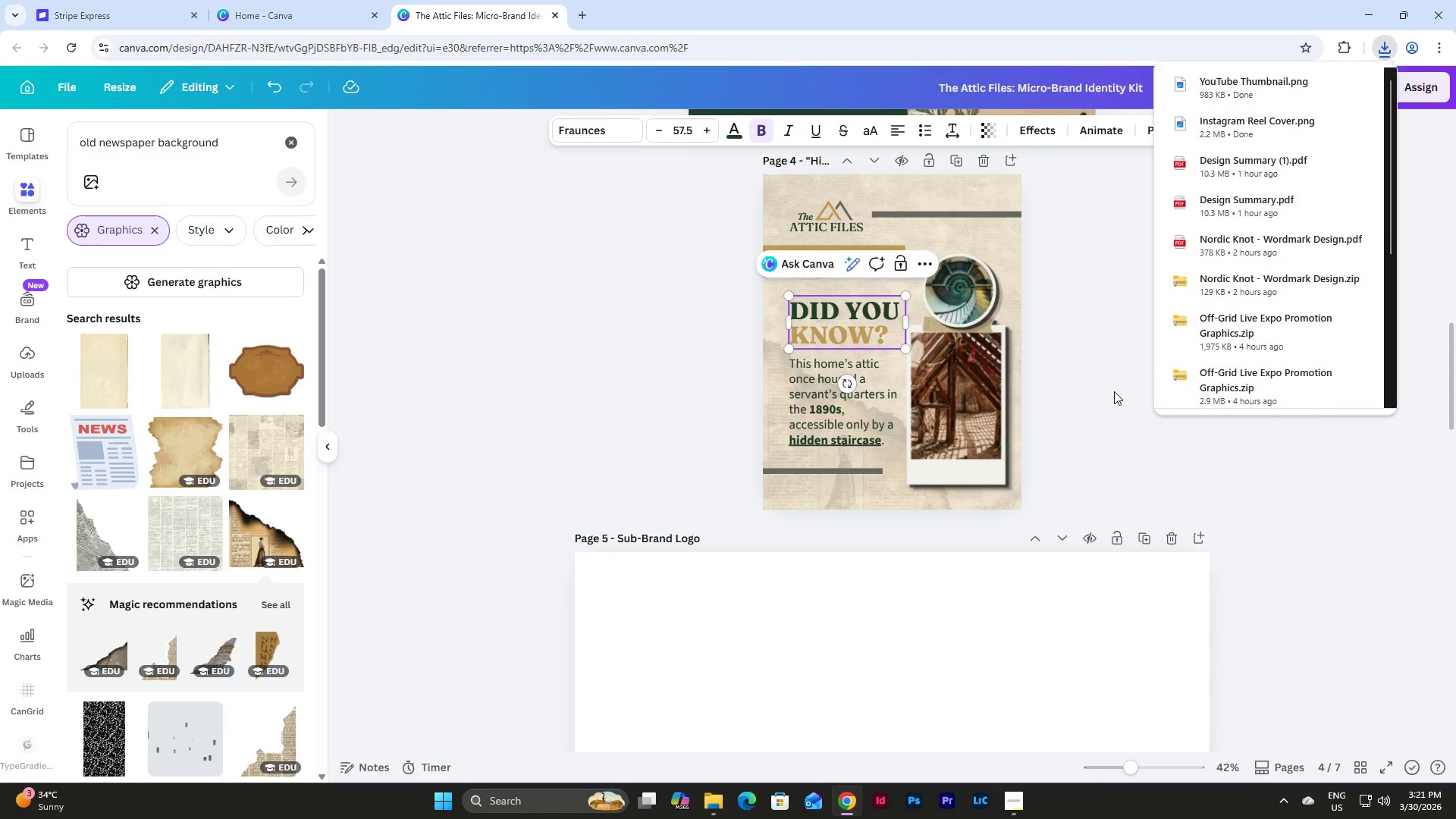 
left_click([1137, 447])
 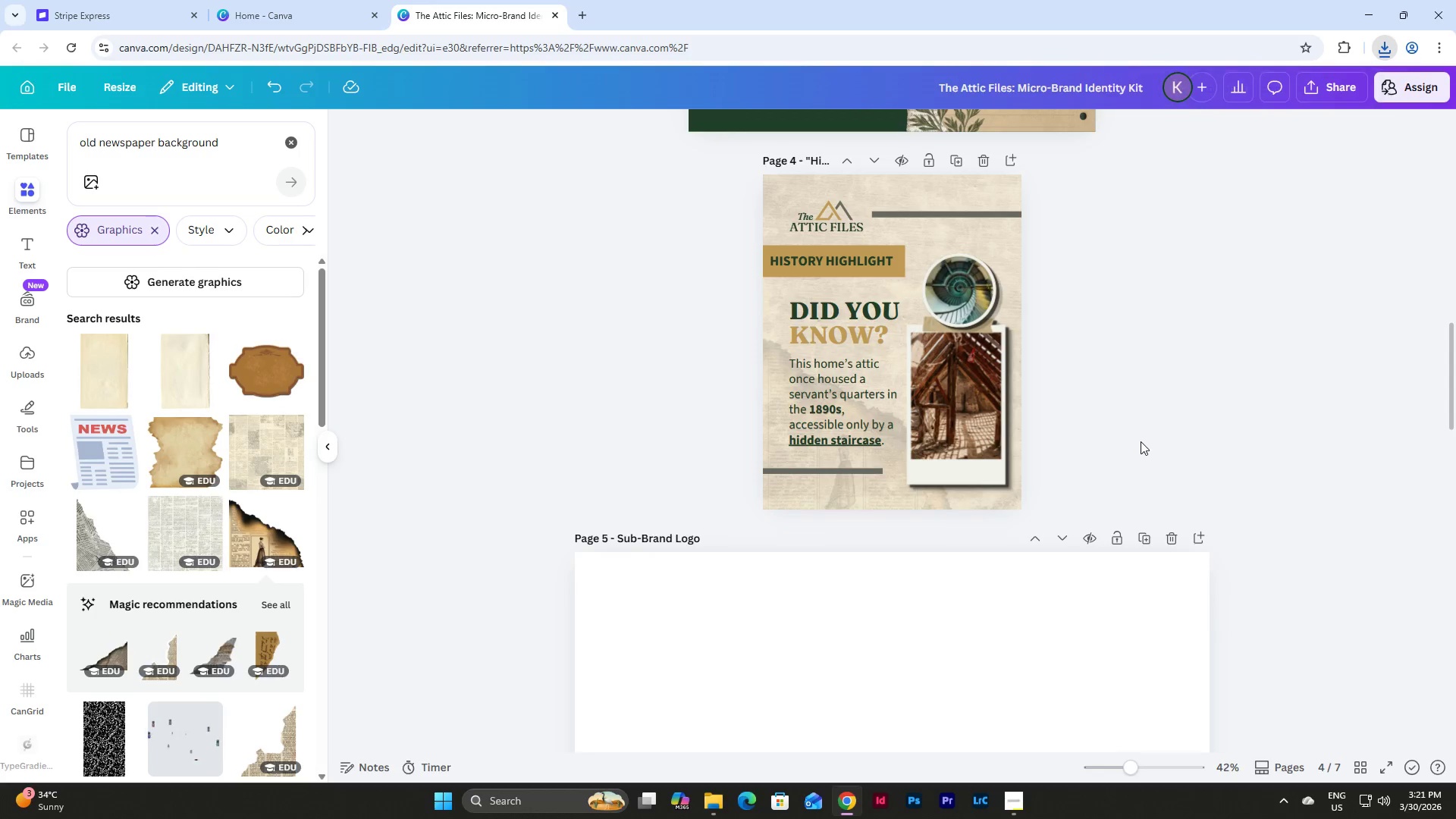 
scroll: coordinate [1141, 440], scroll_direction: up, amount: 2.0
 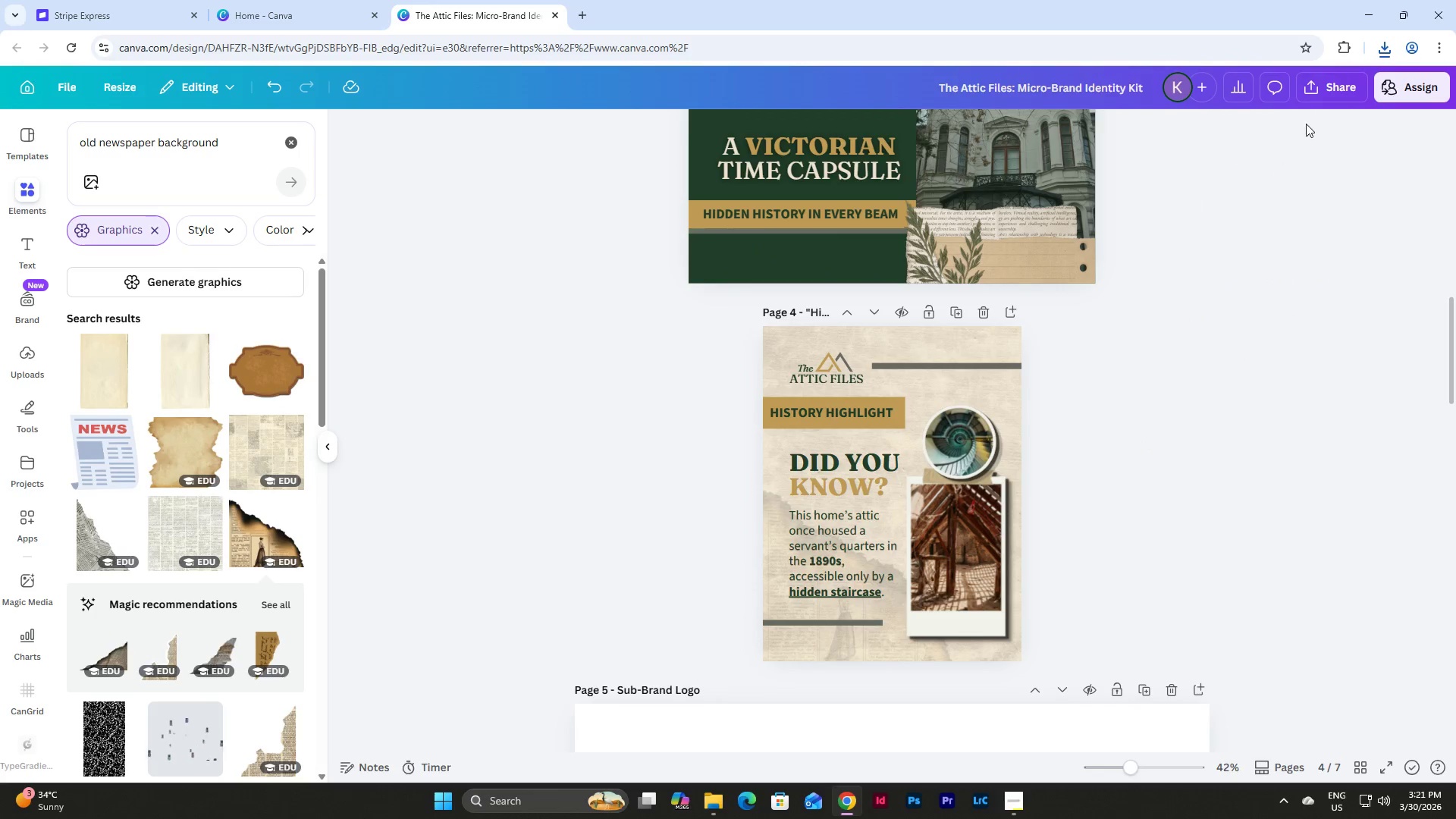 
left_click([1320, 91])
 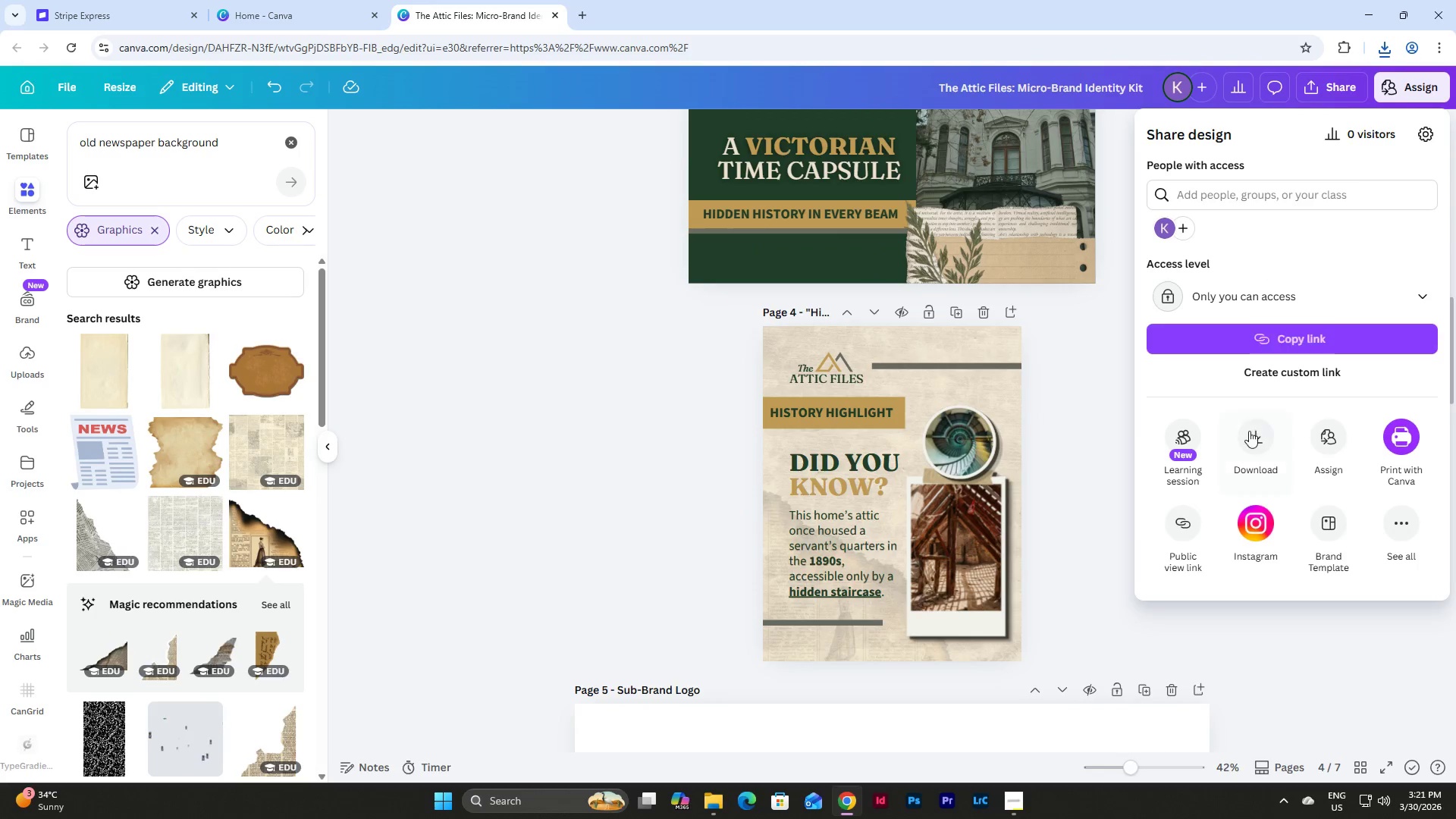 
left_click([1248, 436])
 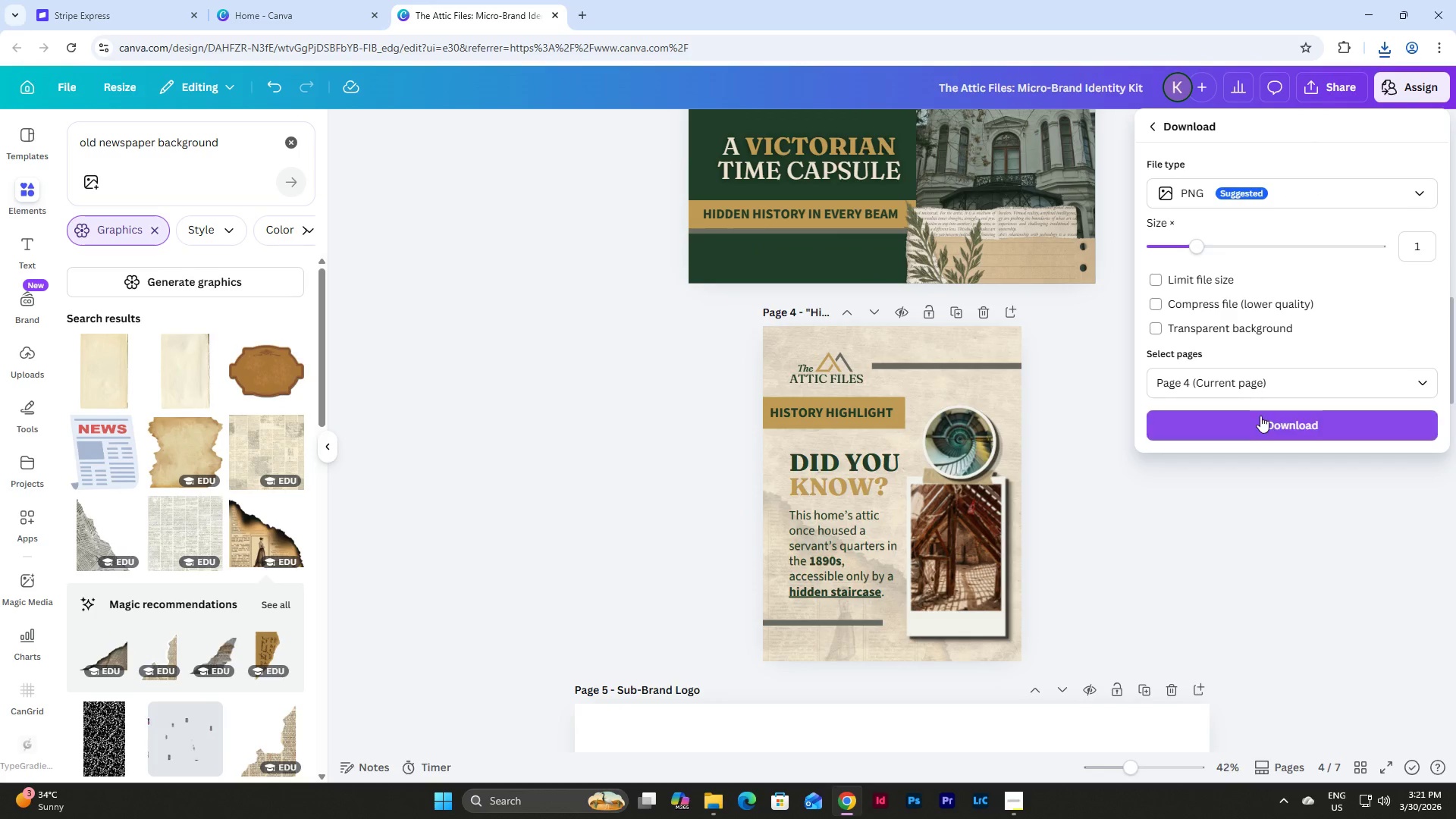 
left_click([1261, 372])
 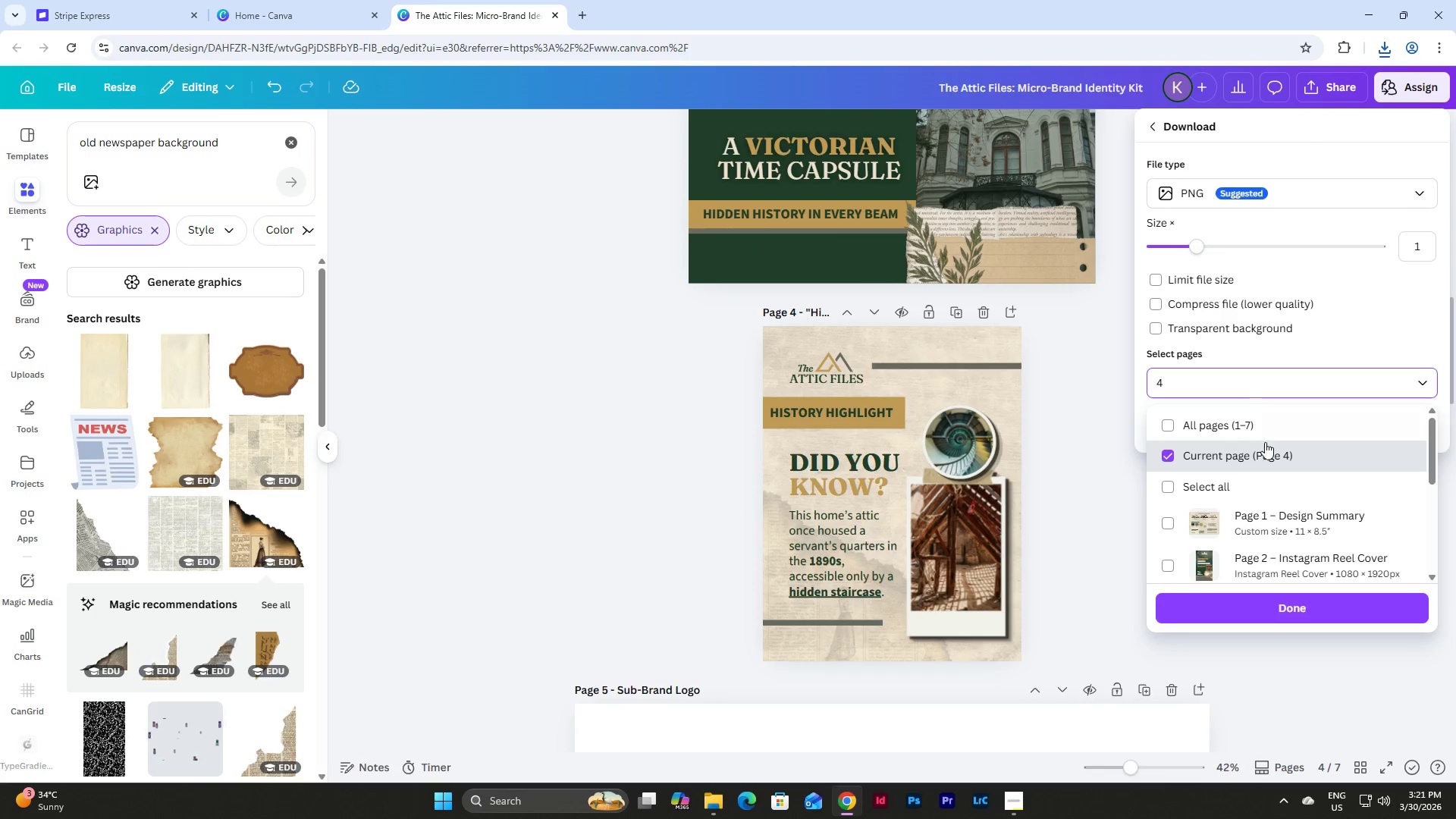 
left_click([1263, 460])
 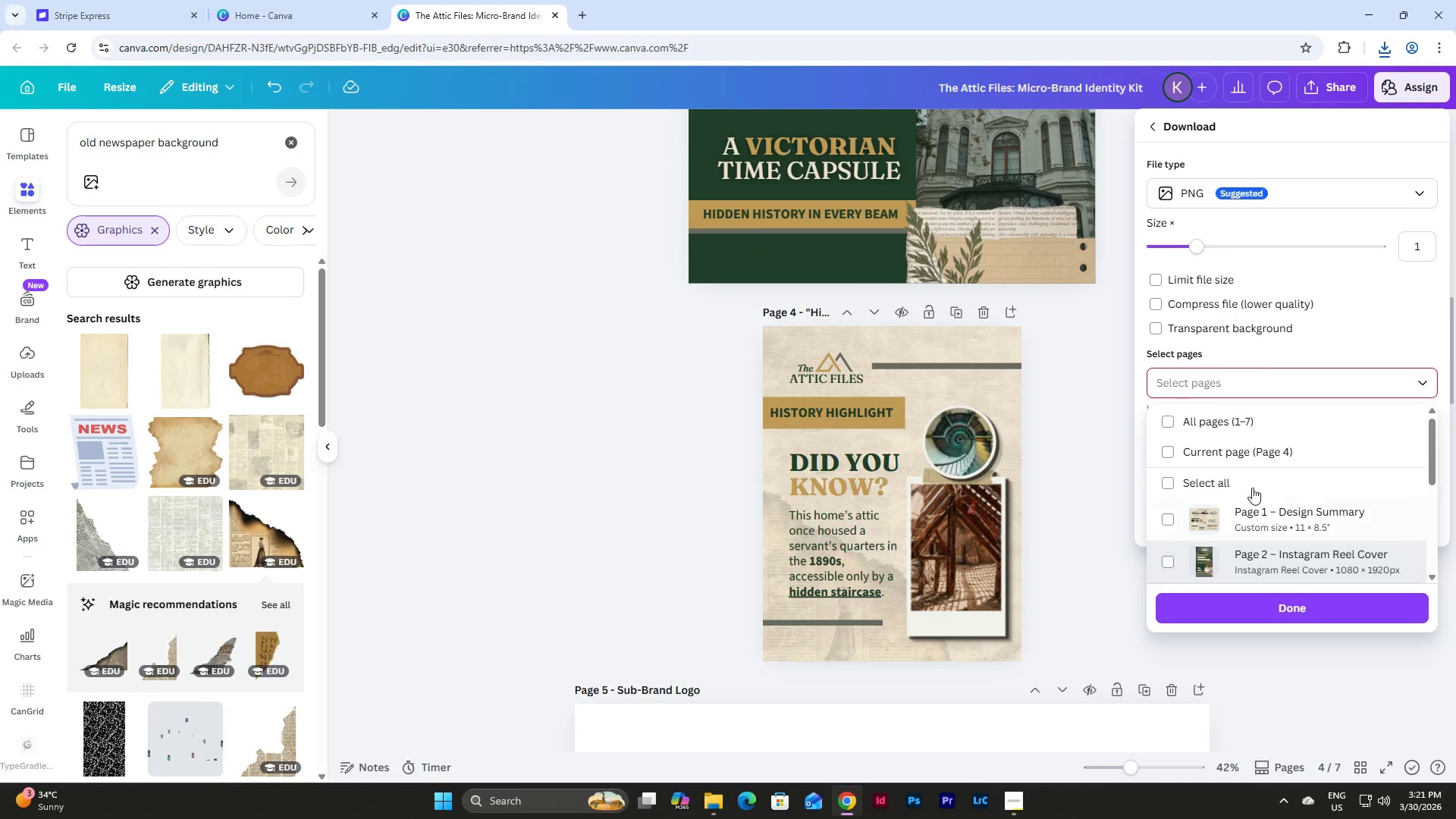 
left_click([1241, 452])
 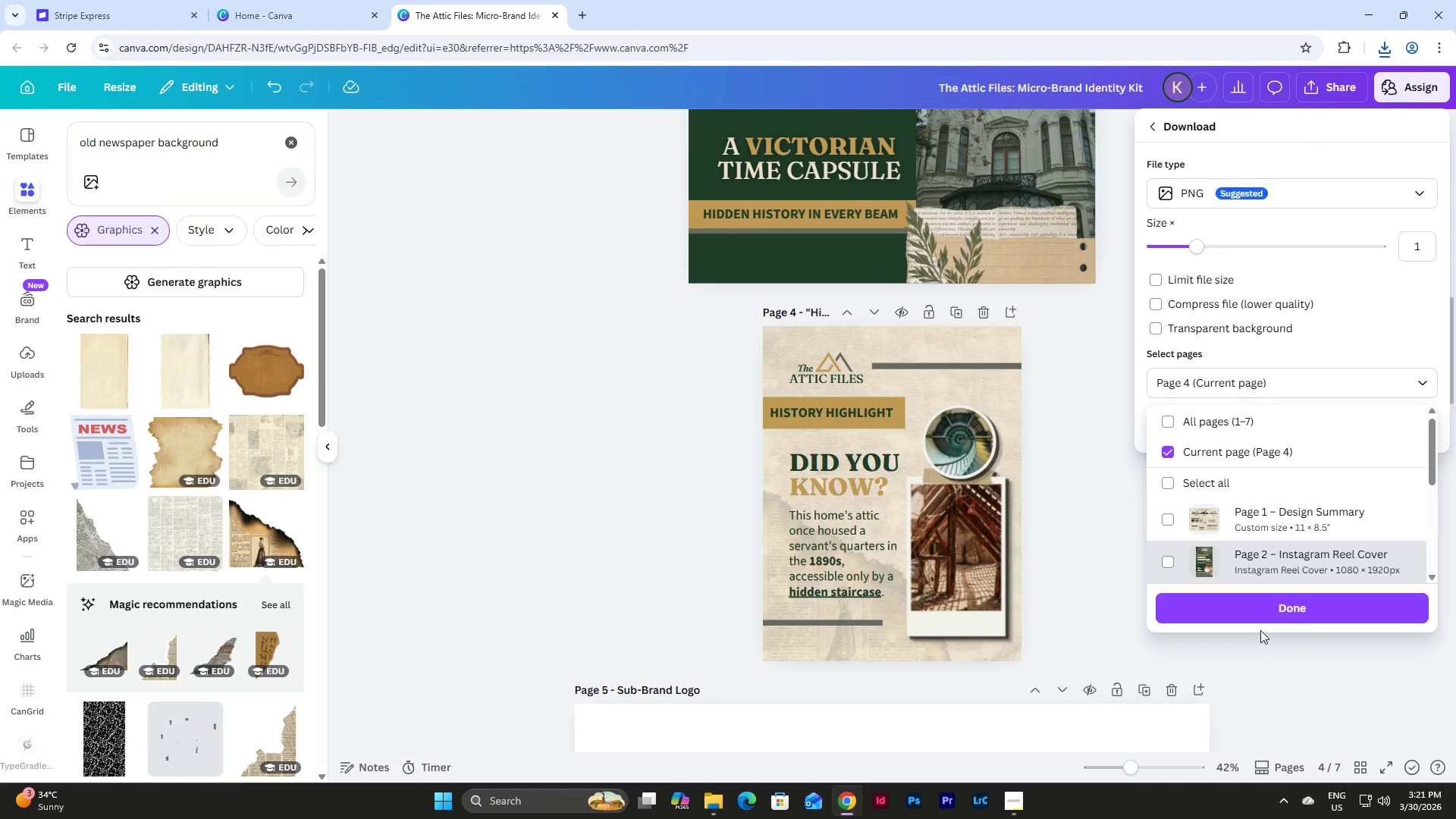 
left_click([1259, 613])
 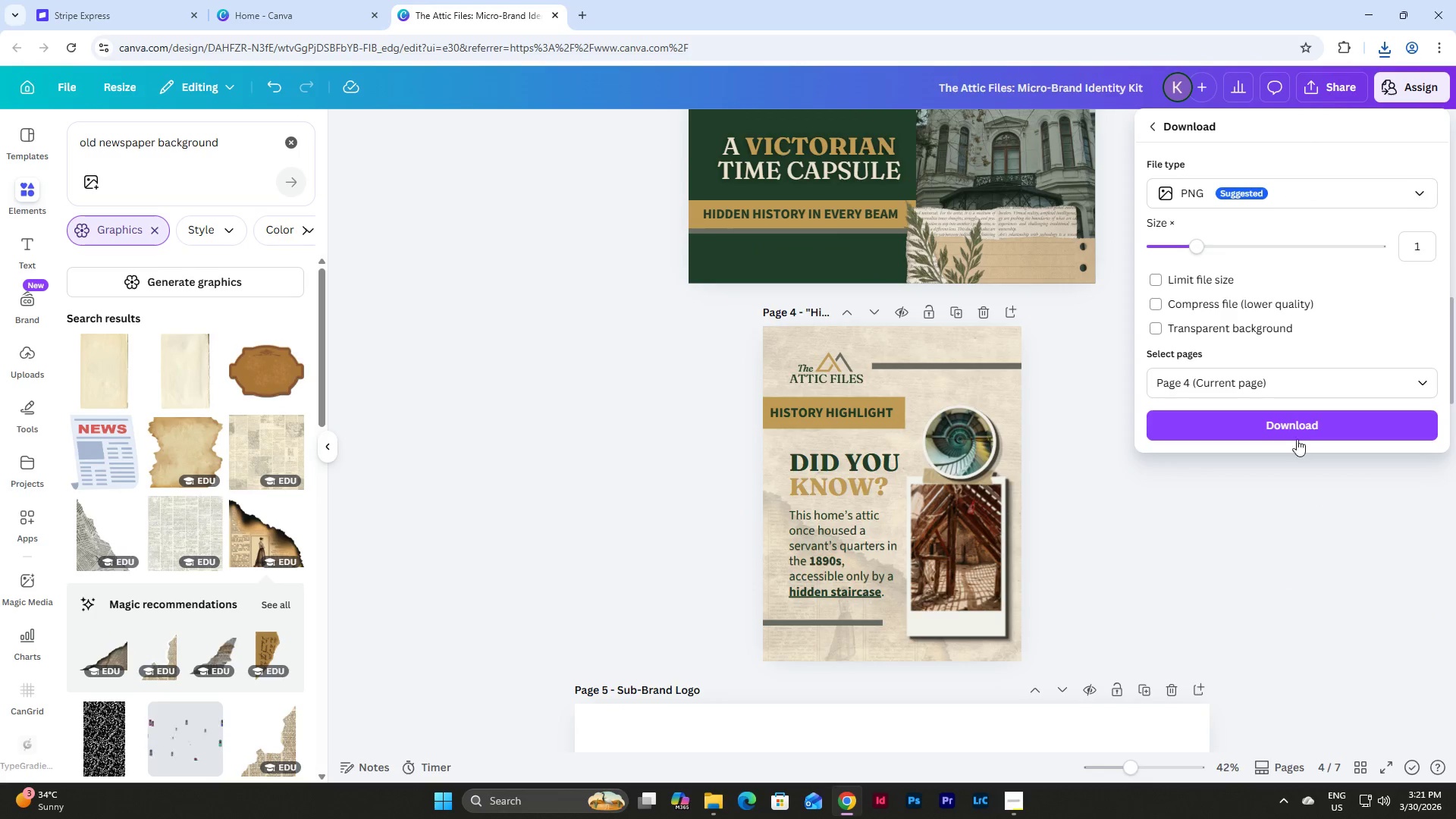 
left_click([1294, 425])
 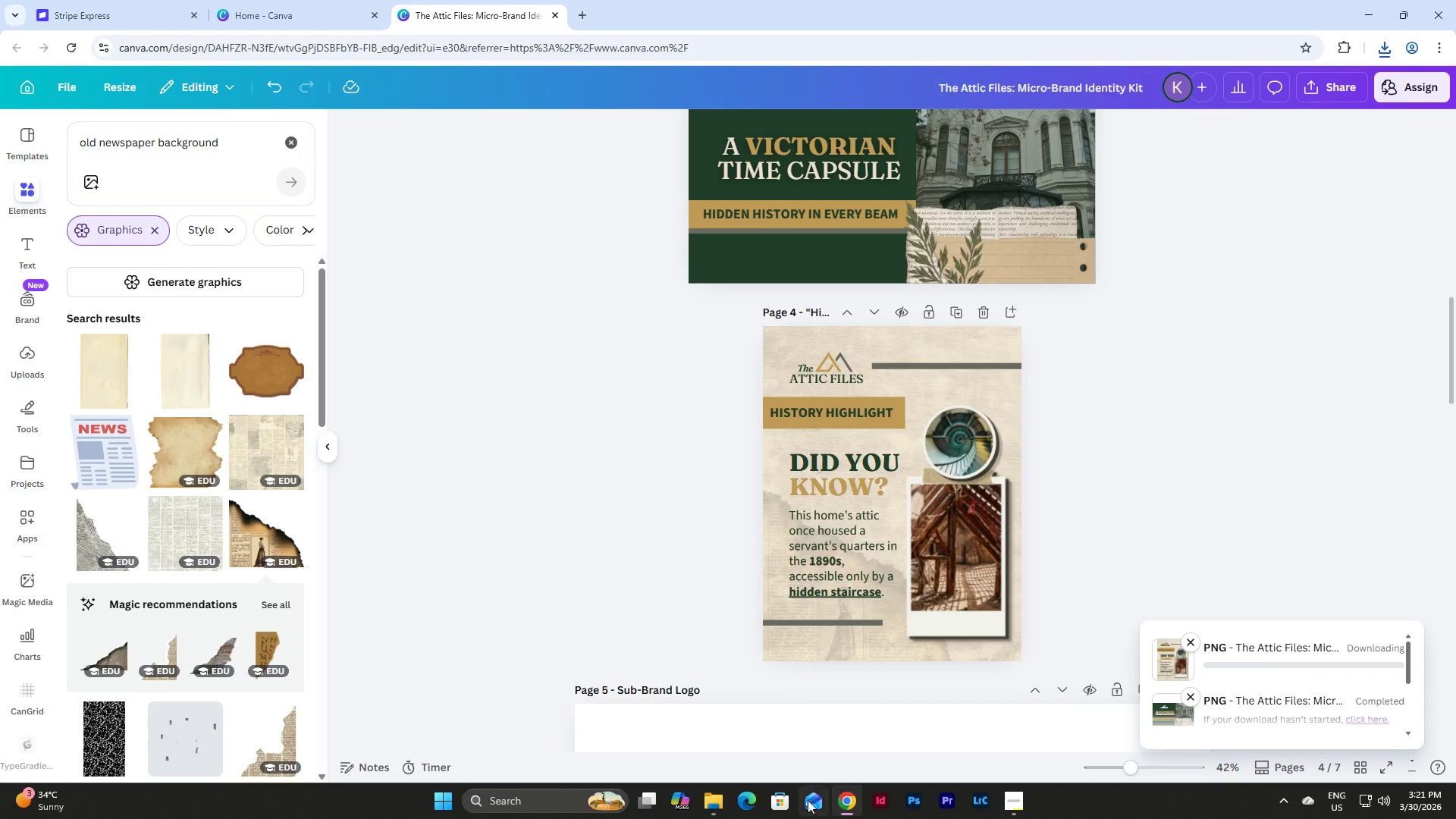 
left_click([714, 796])
 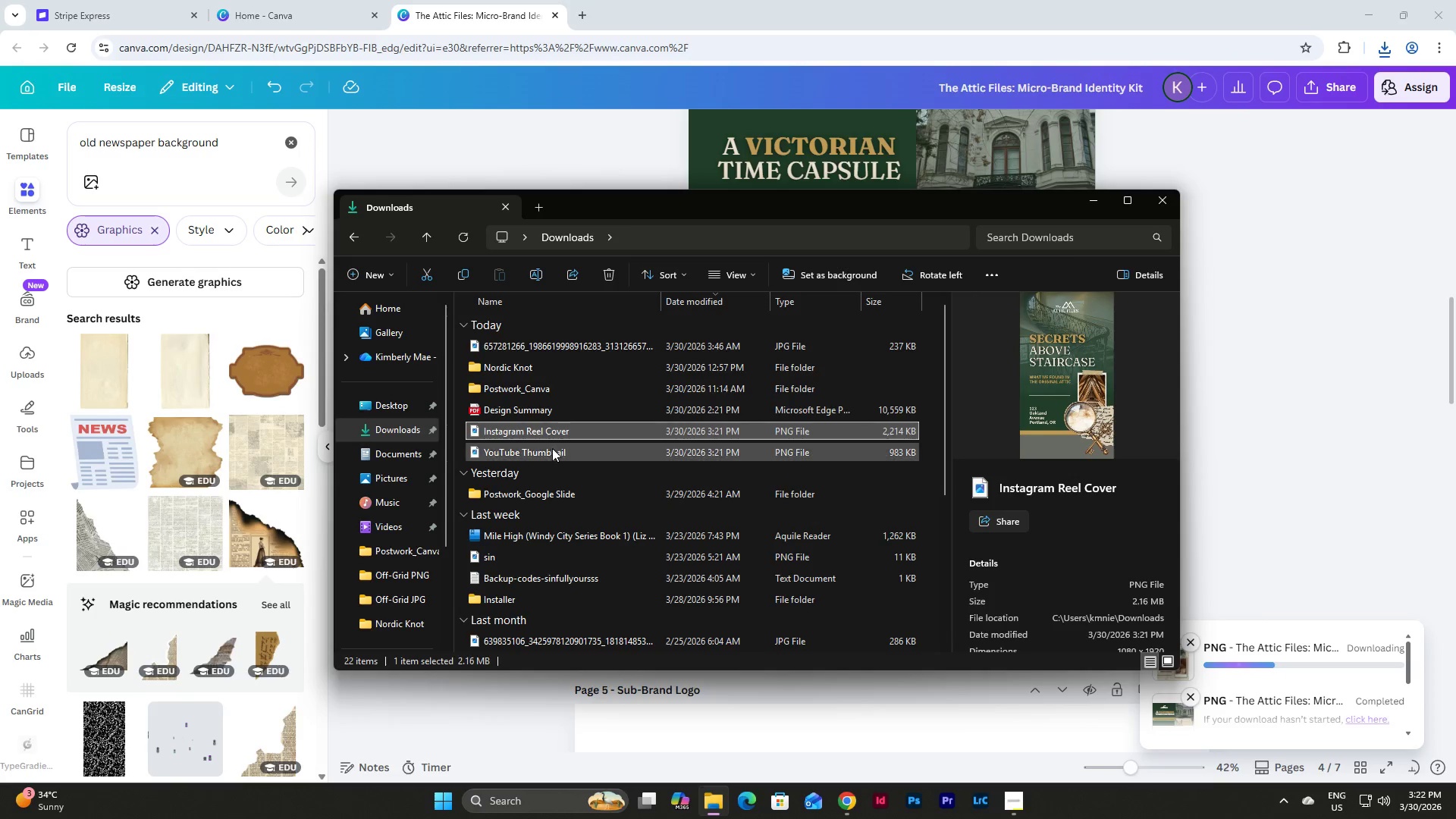 
double_click([554, 454])
 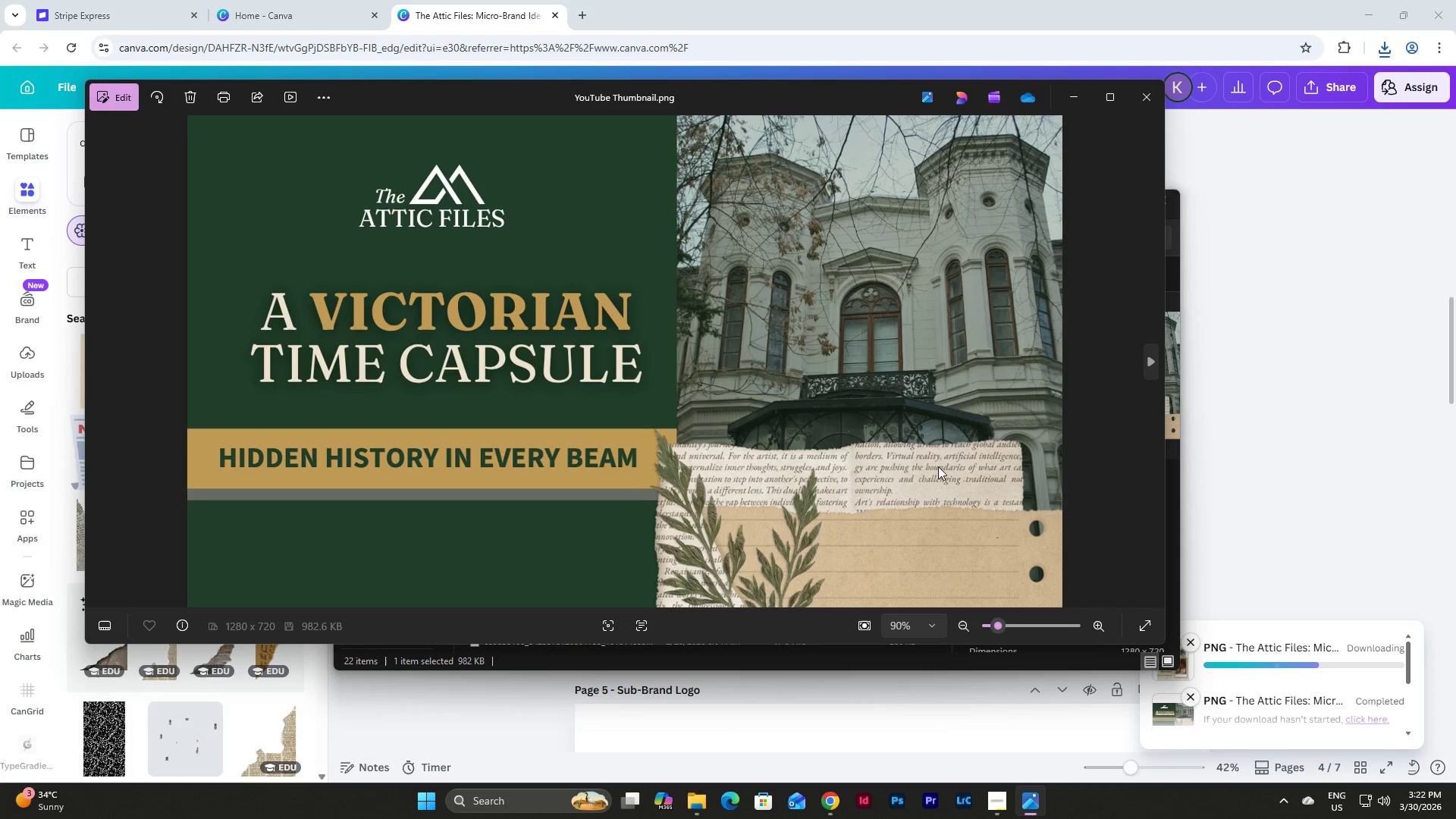 
scroll: coordinate [940, 450], scroll_direction: down, amount: 2.0
 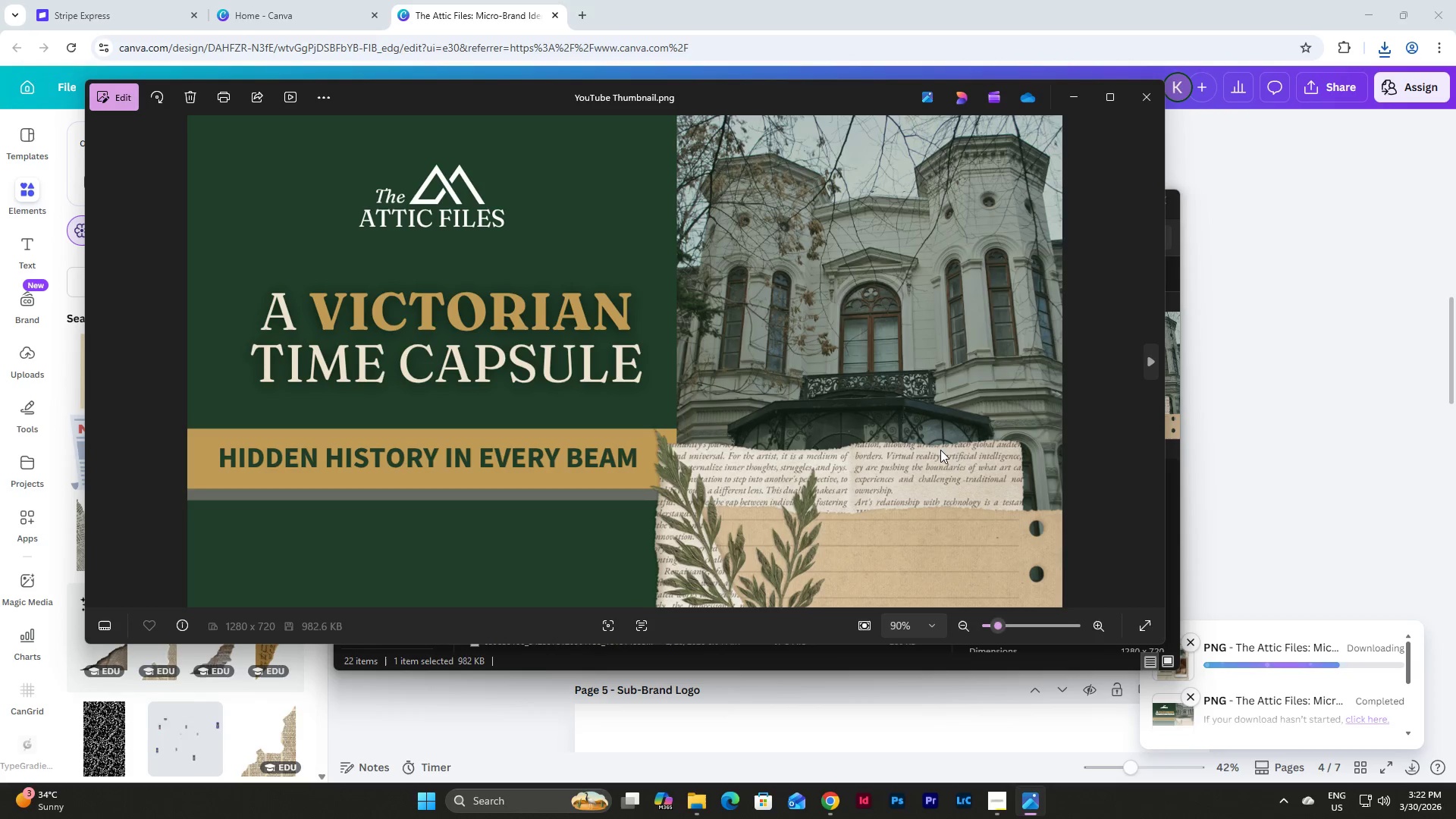 
scroll: coordinate [940, 450], scroll_direction: up, amount: 1.0
 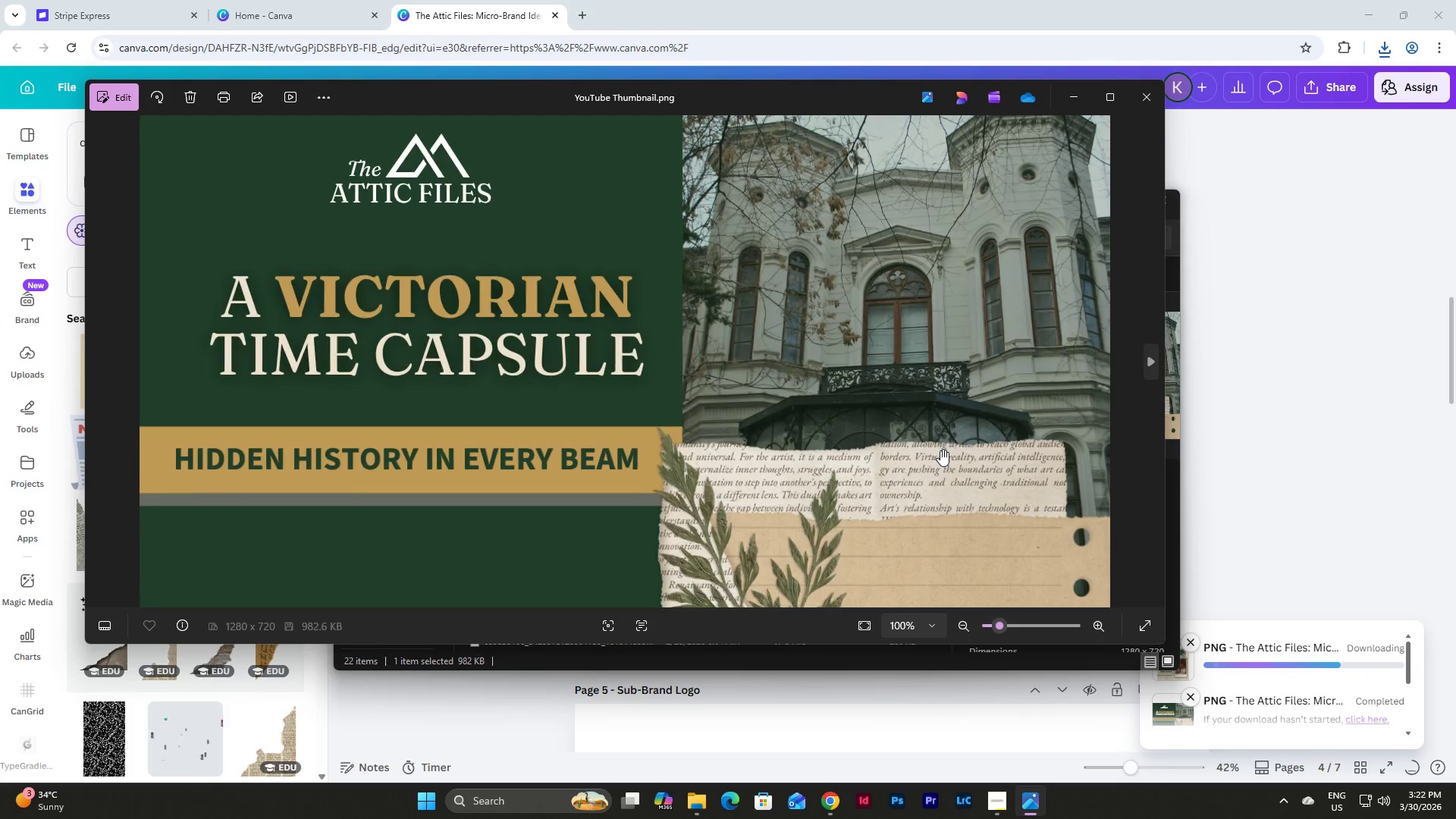 
scroll: coordinate [940, 450], scroll_direction: down, amount: 7.0
 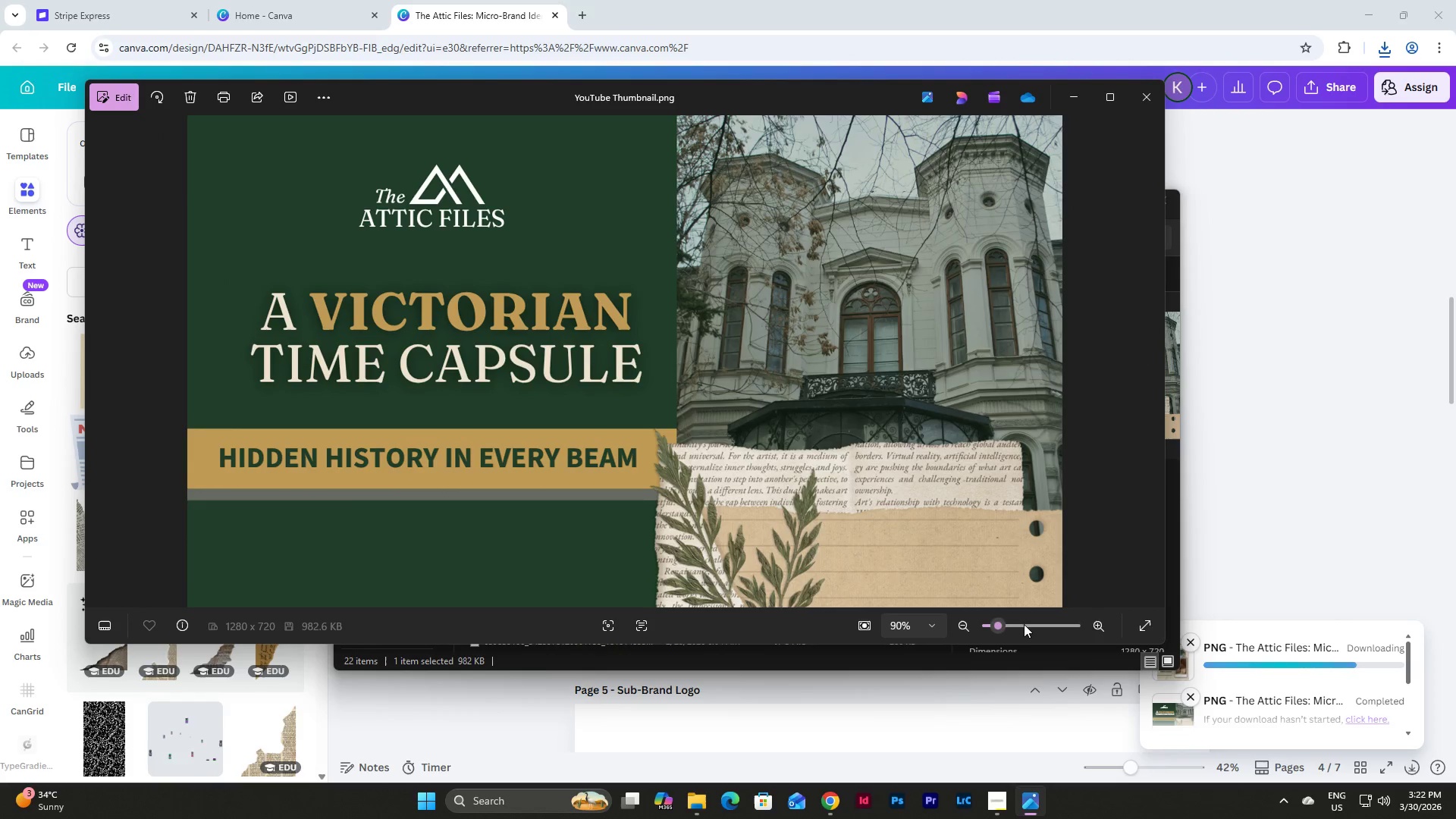 
left_click_drag(start_coordinate=[1001, 626], to_coordinate=[999, 623])
 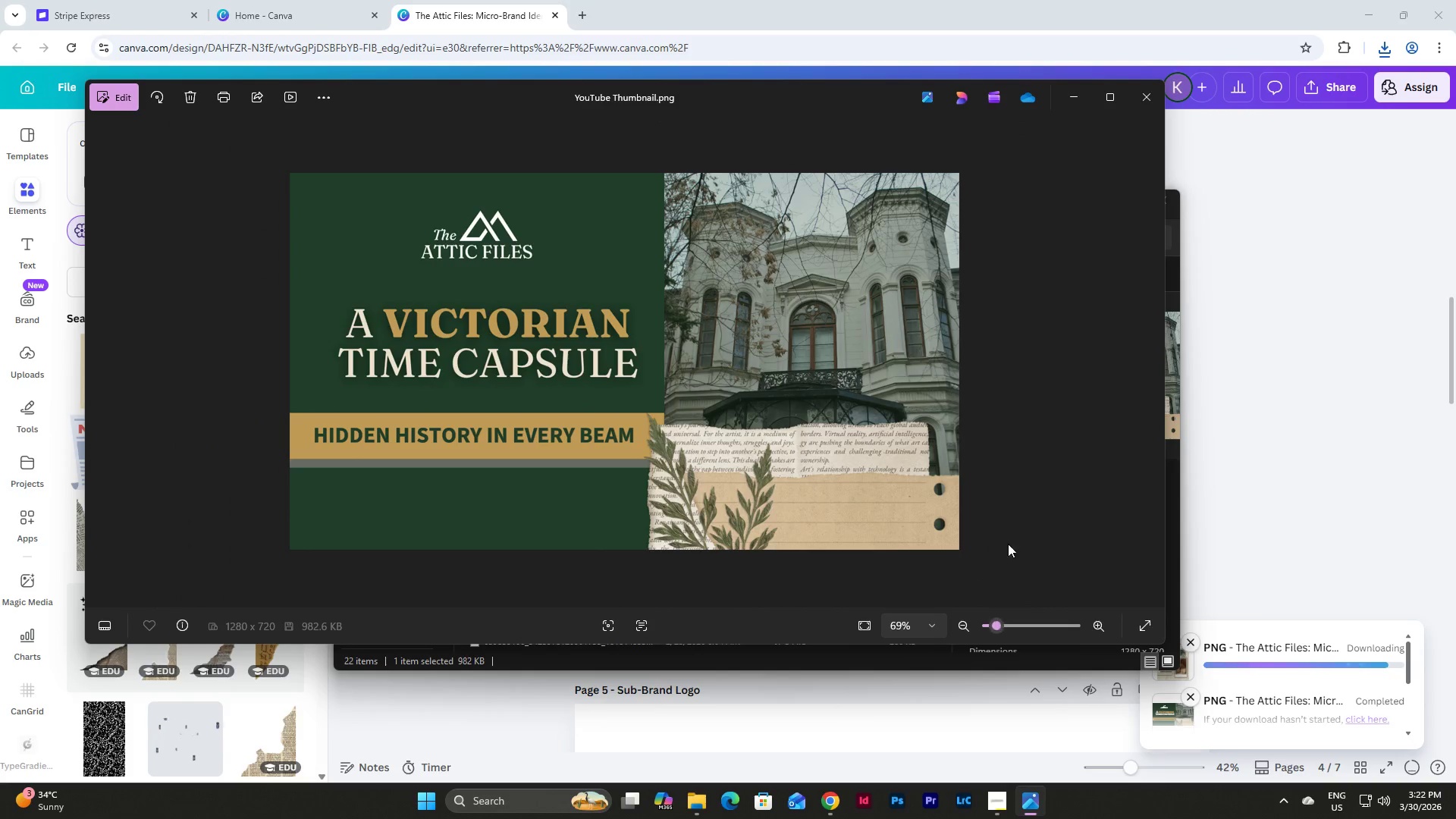 
left_click([1153, 103])
 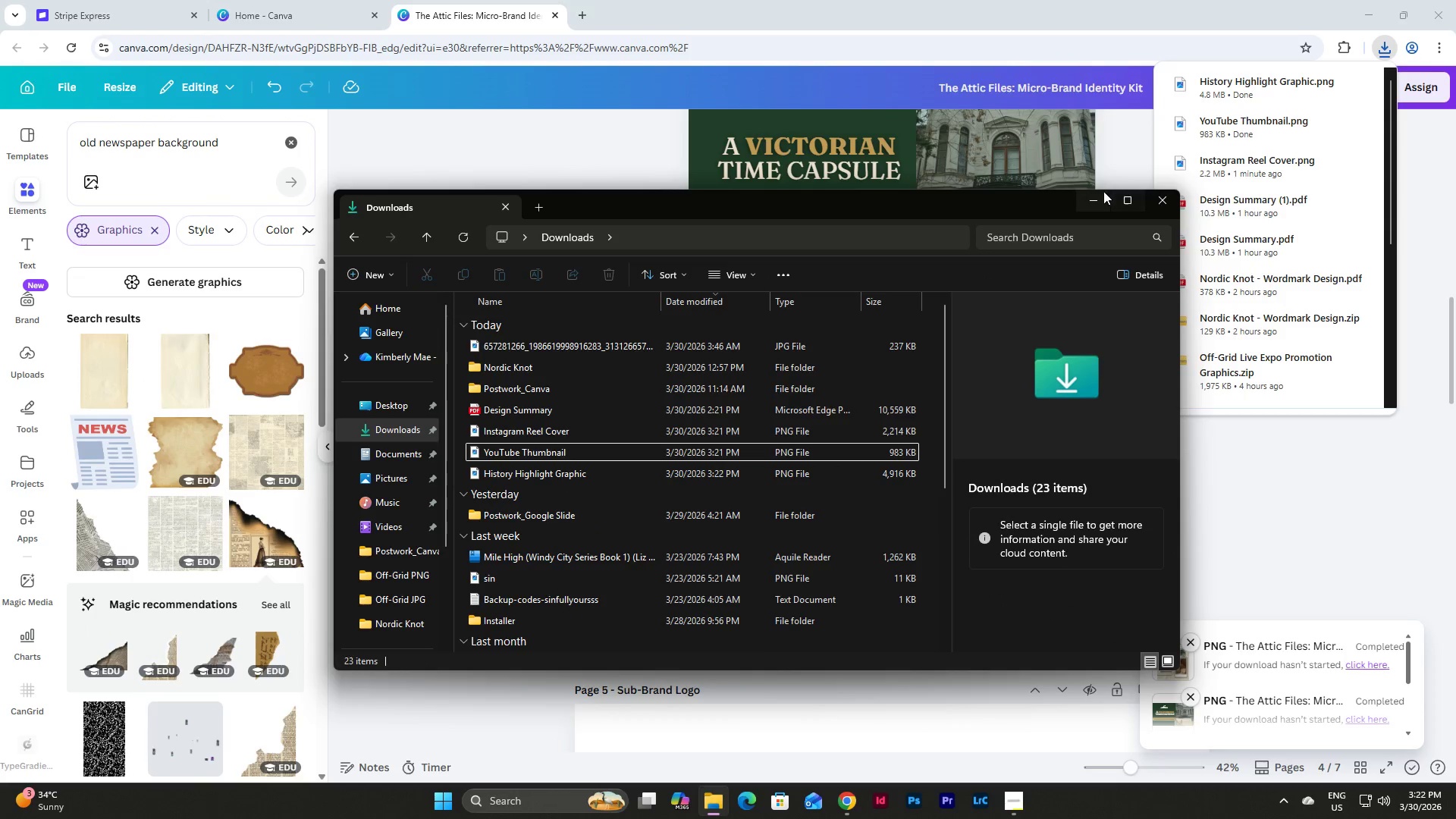 
left_click([1094, 202])
 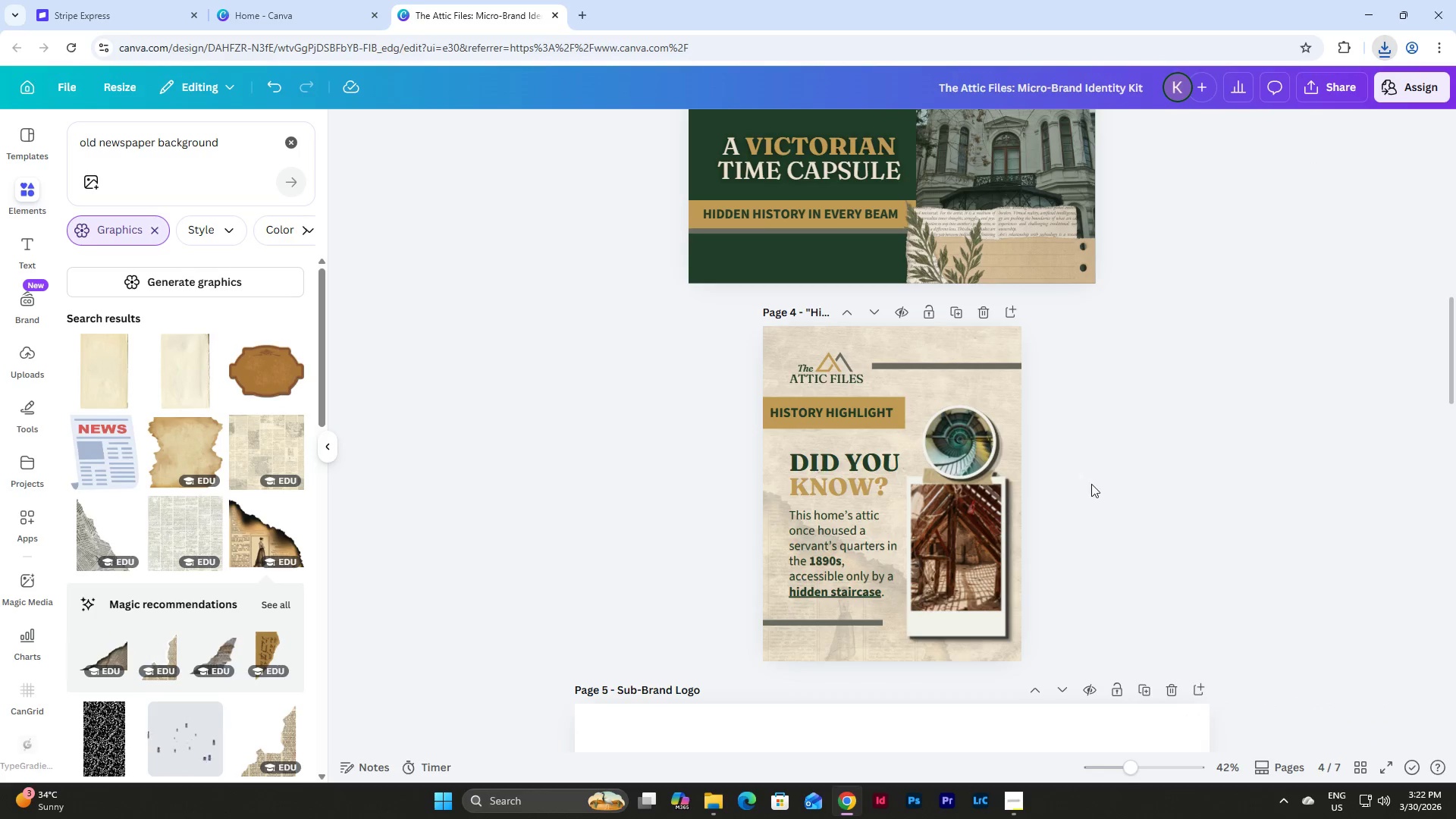 
scroll: coordinate [1098, 466], scroll_direction: up, amount: 4.0
 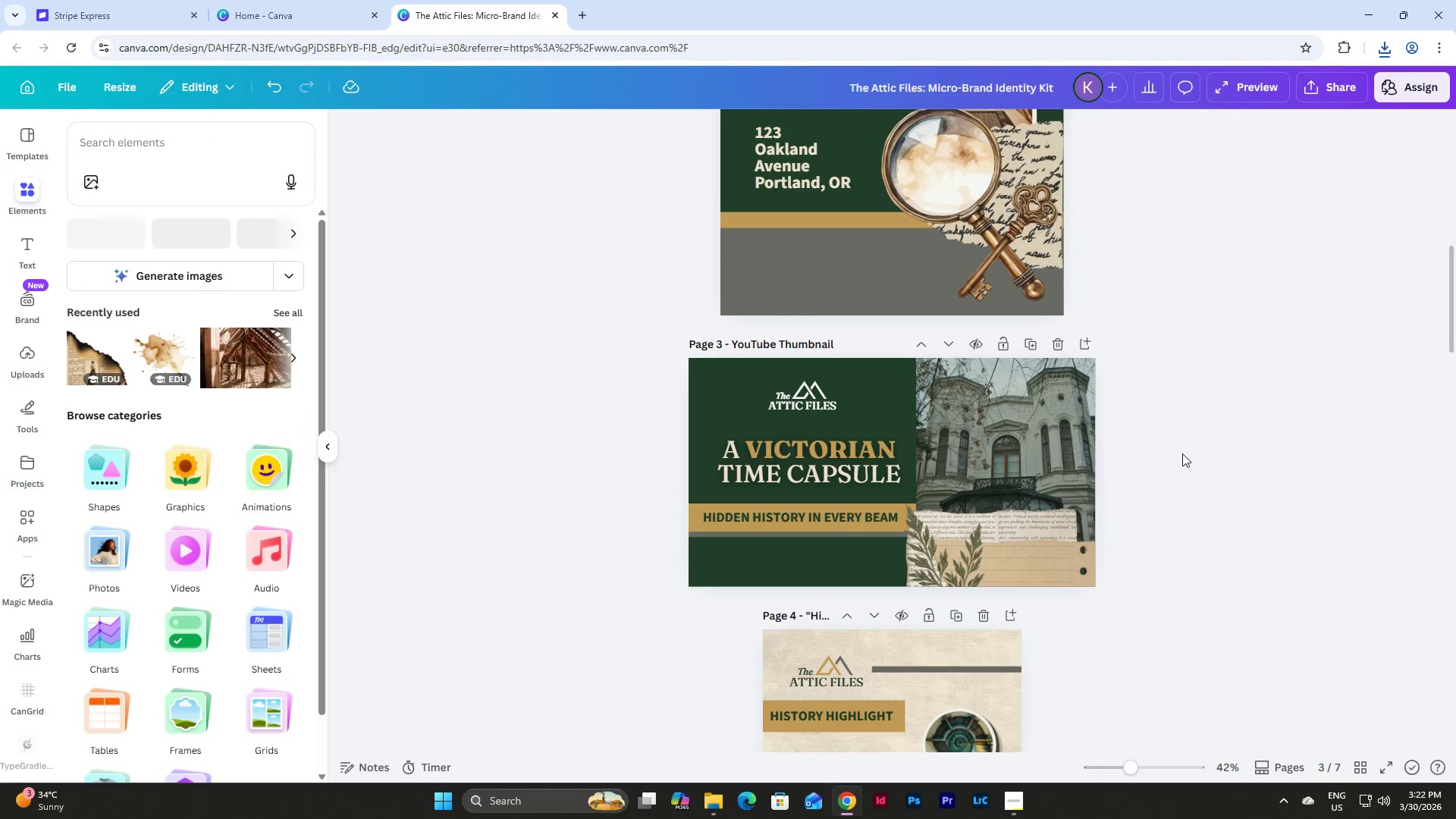 
scroll: coordinate [1190, 454], scroll_direction: down, amount: 3.0
 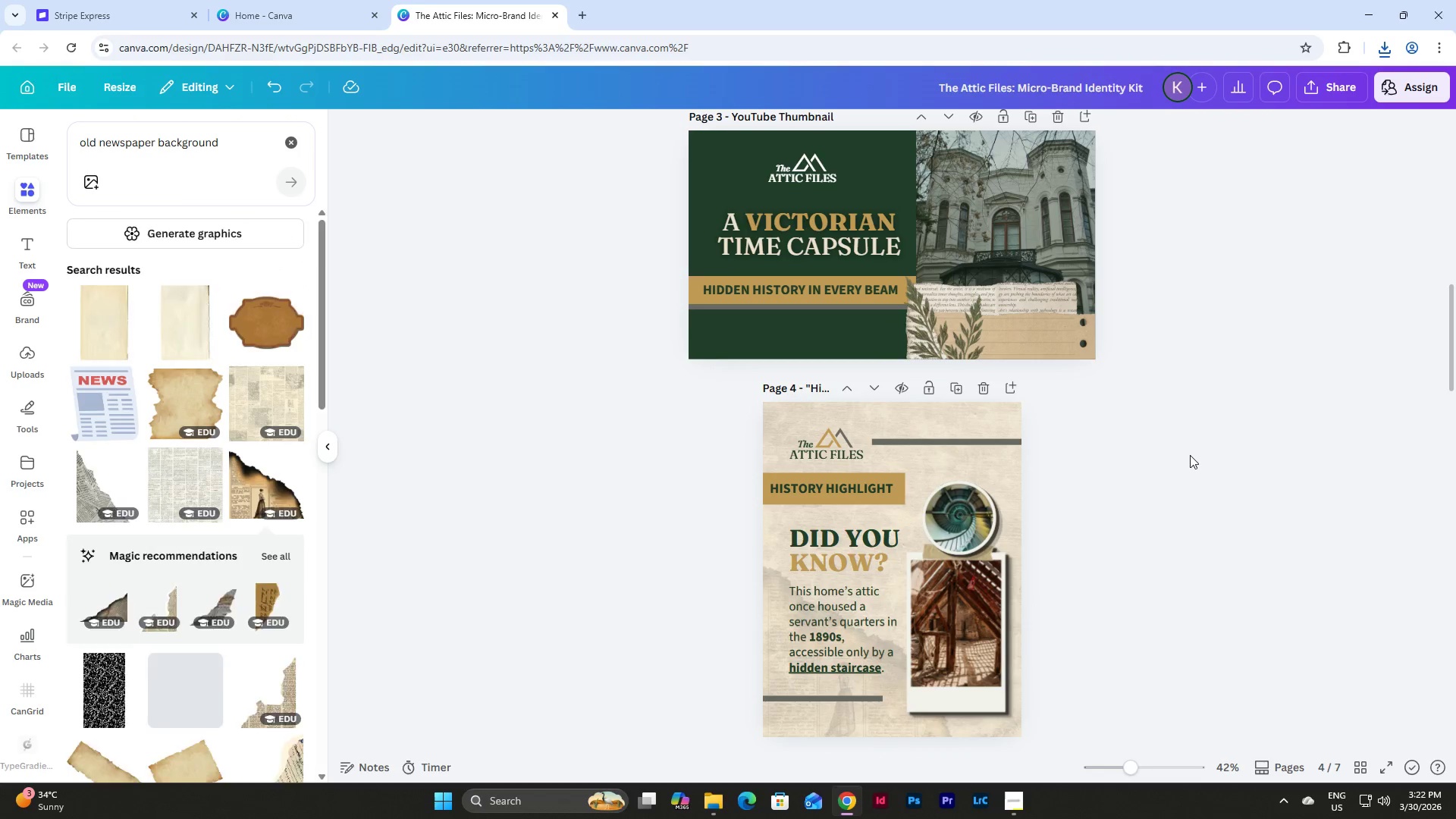 
scroll: coordinate [1183, 463], scroll_direction: up, amount: 4.0
 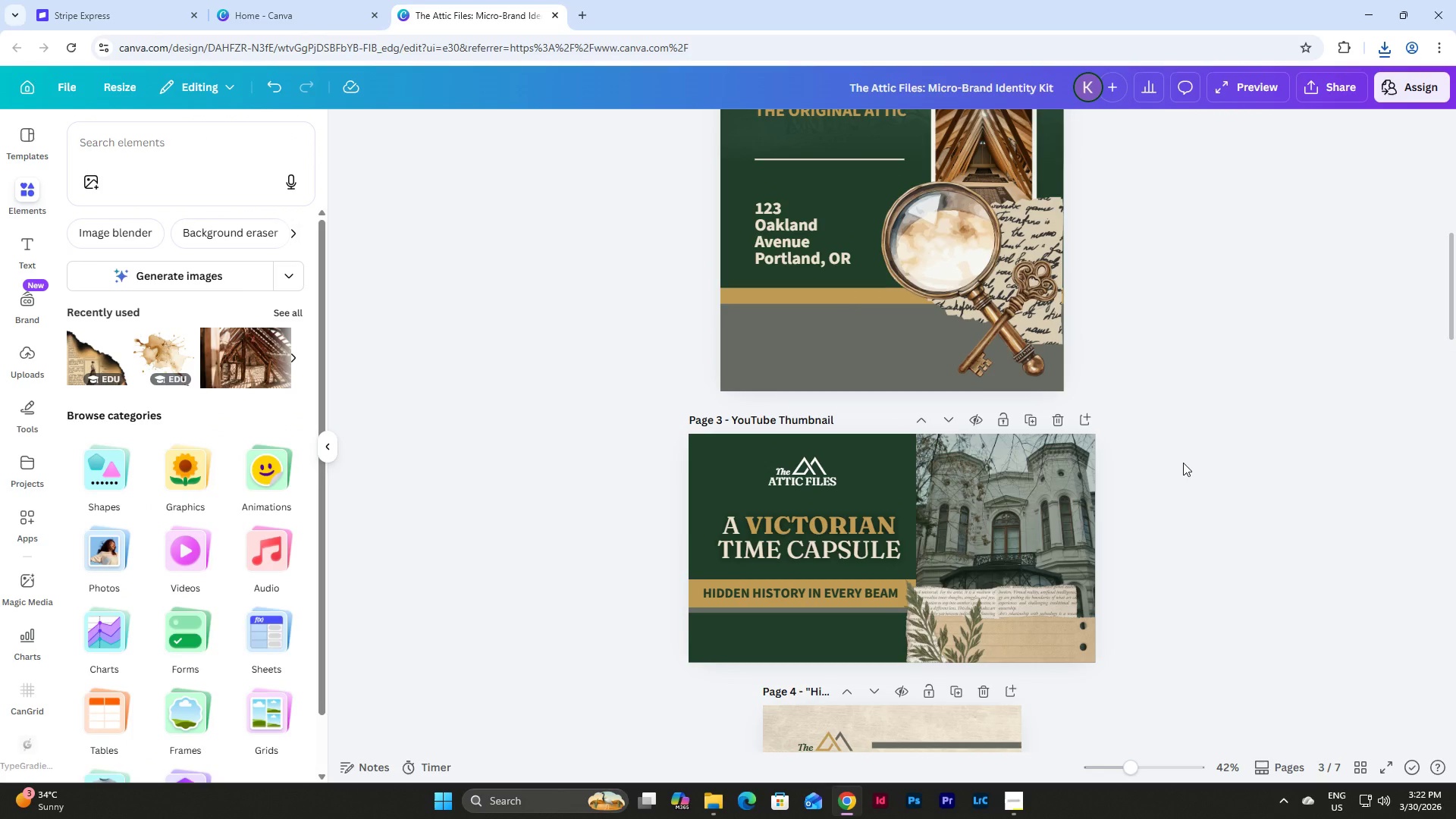 
scroll: coordinate [1183, 463], scroll_direction: down, amount: 1.0
 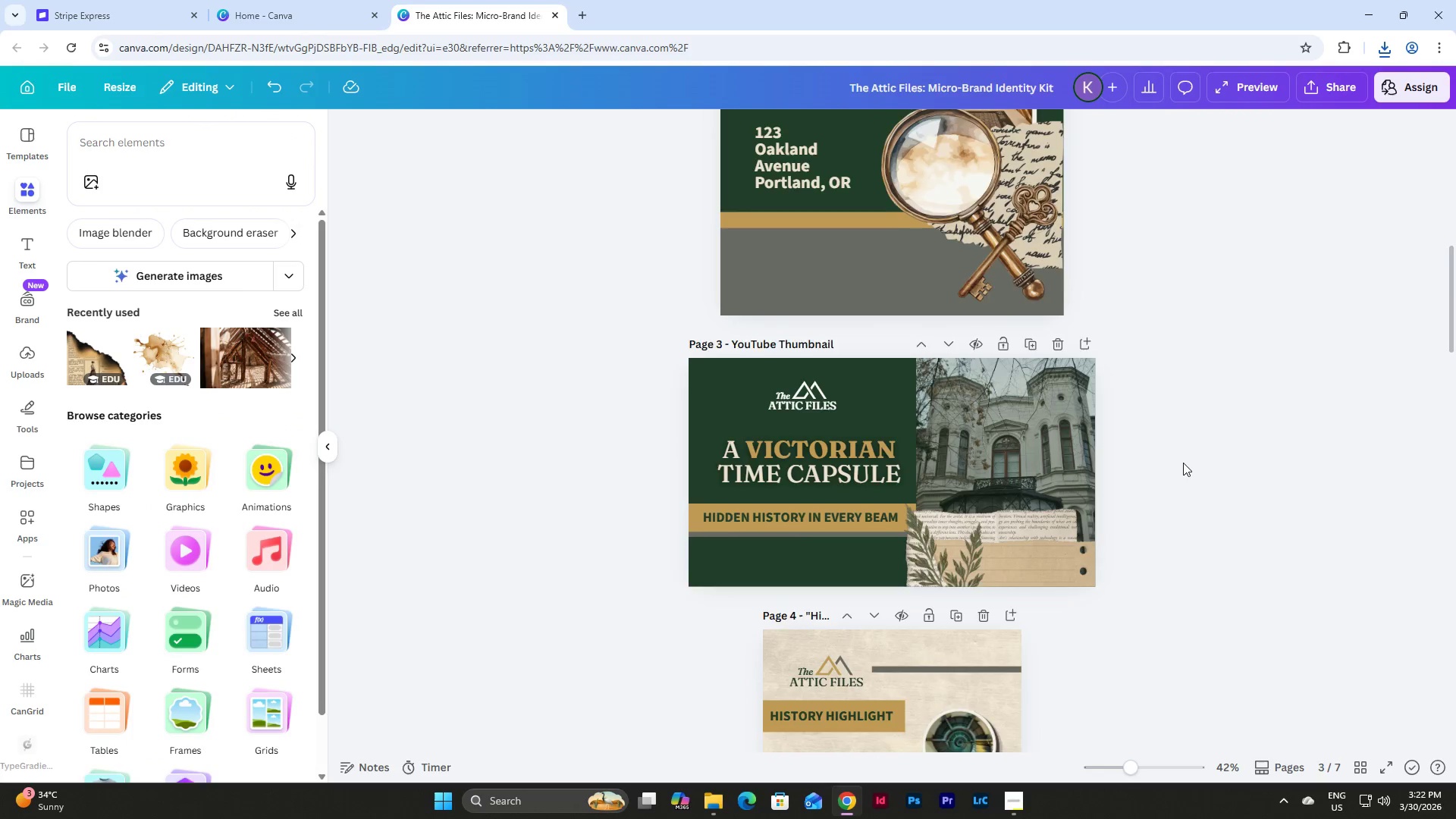 
scroll: coordinate [1183, 463], scroll_direction: up, amount: 9.0
 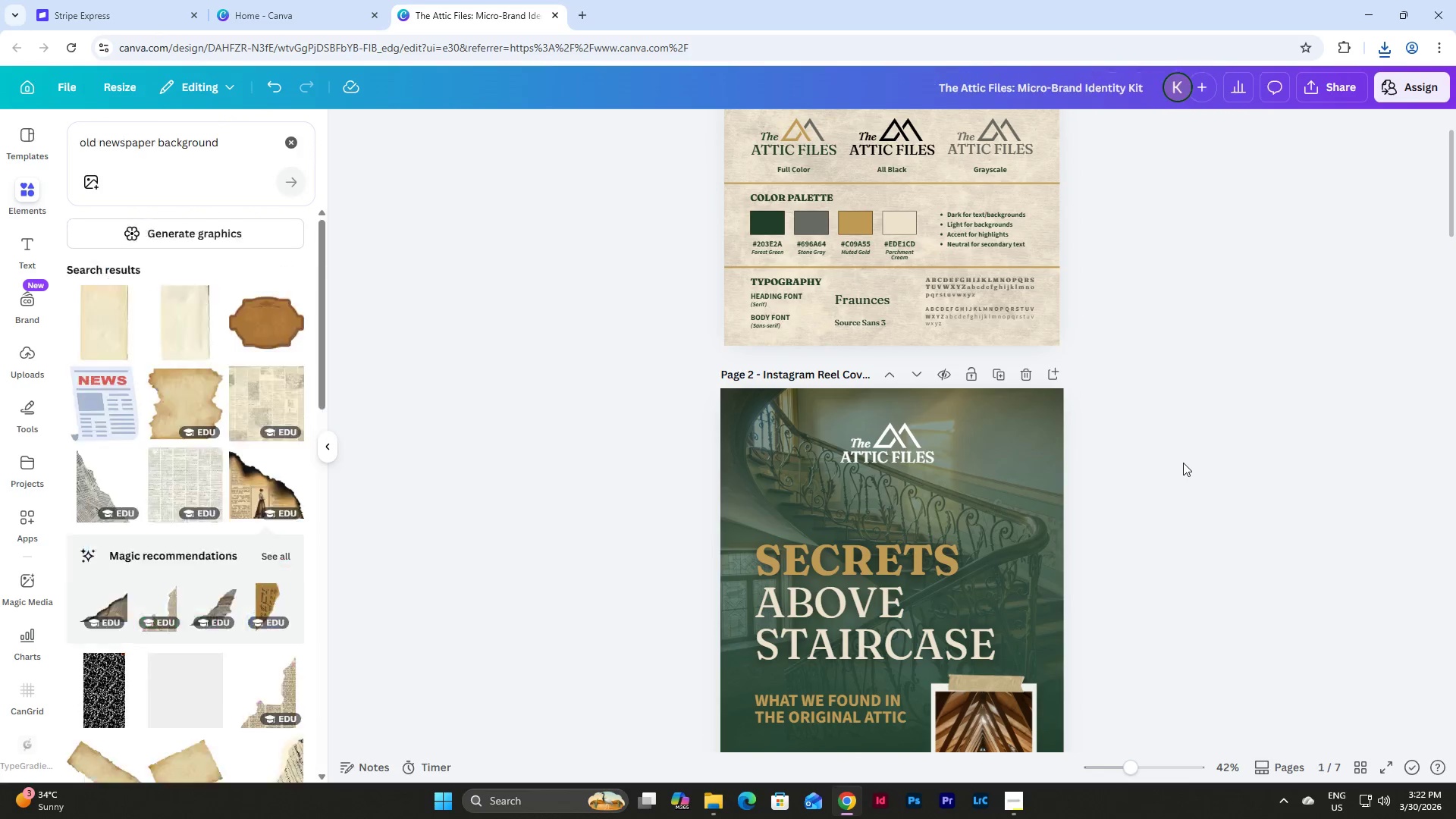 
scroll: coordinate [1183, 463], scroll_direction: down, amount: 15.0
 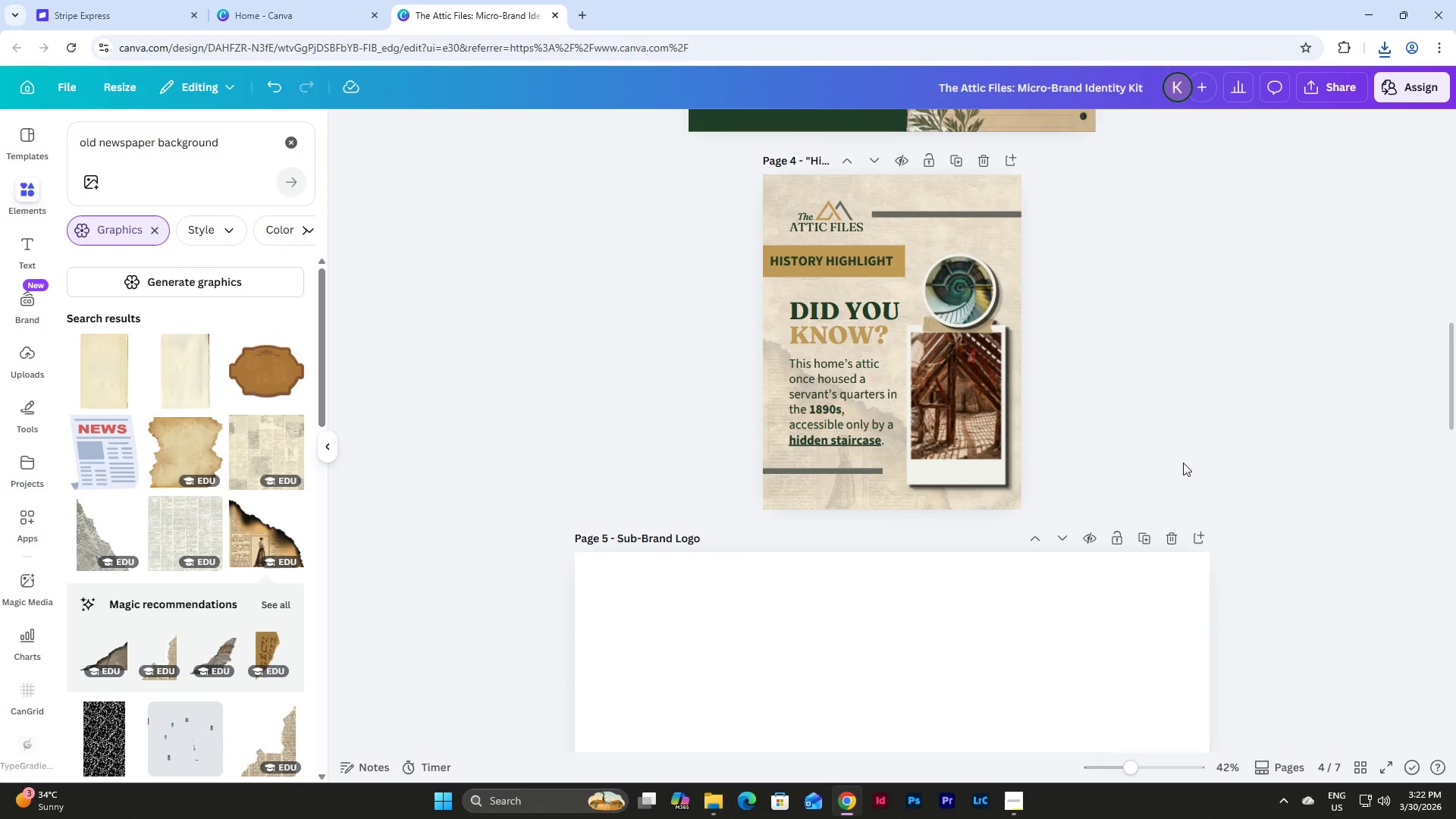 
scroll: coordinate [1183, 463], scroll_direction: up, amount: 3.0
 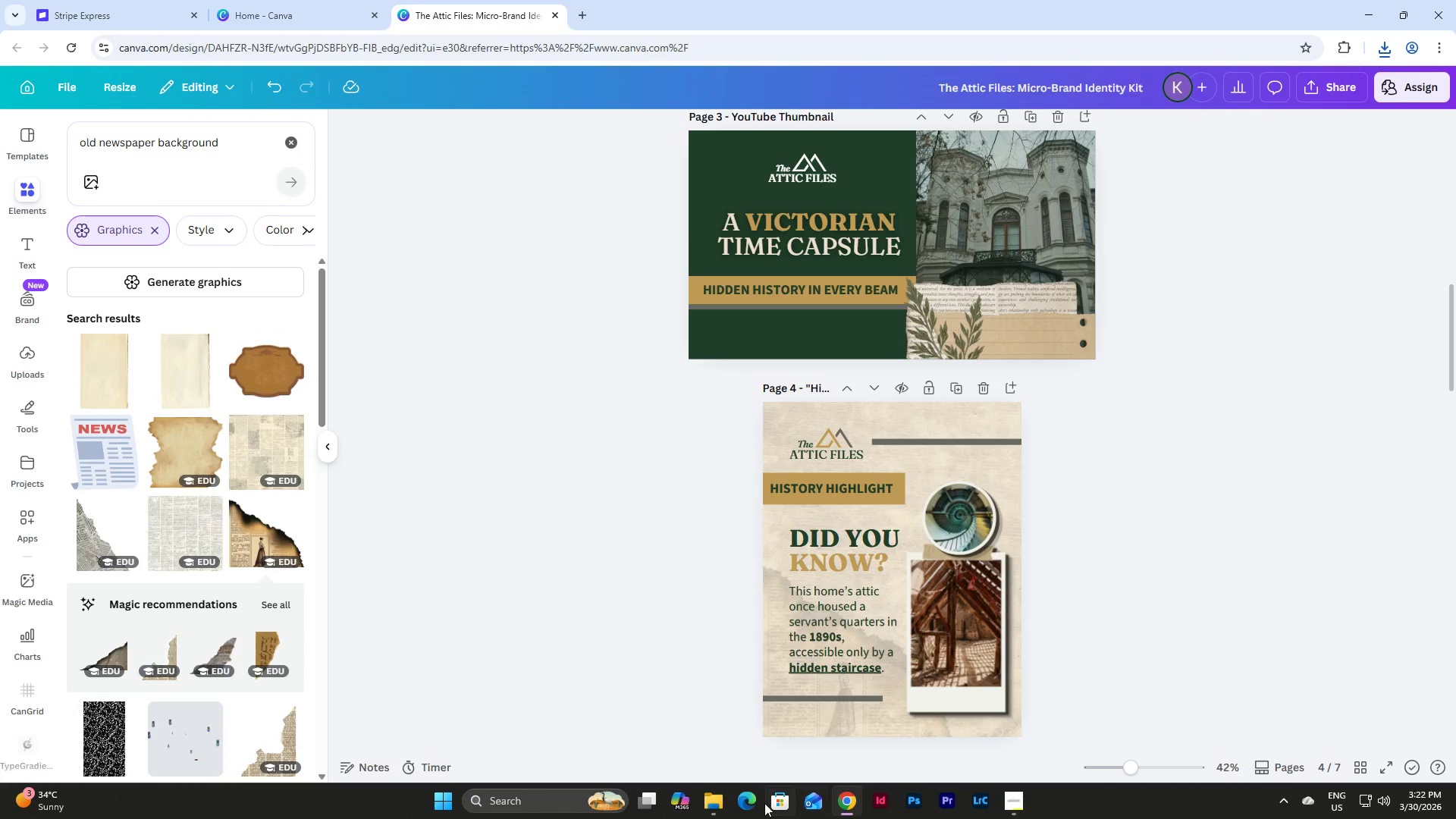 
left_click([719, 801])